 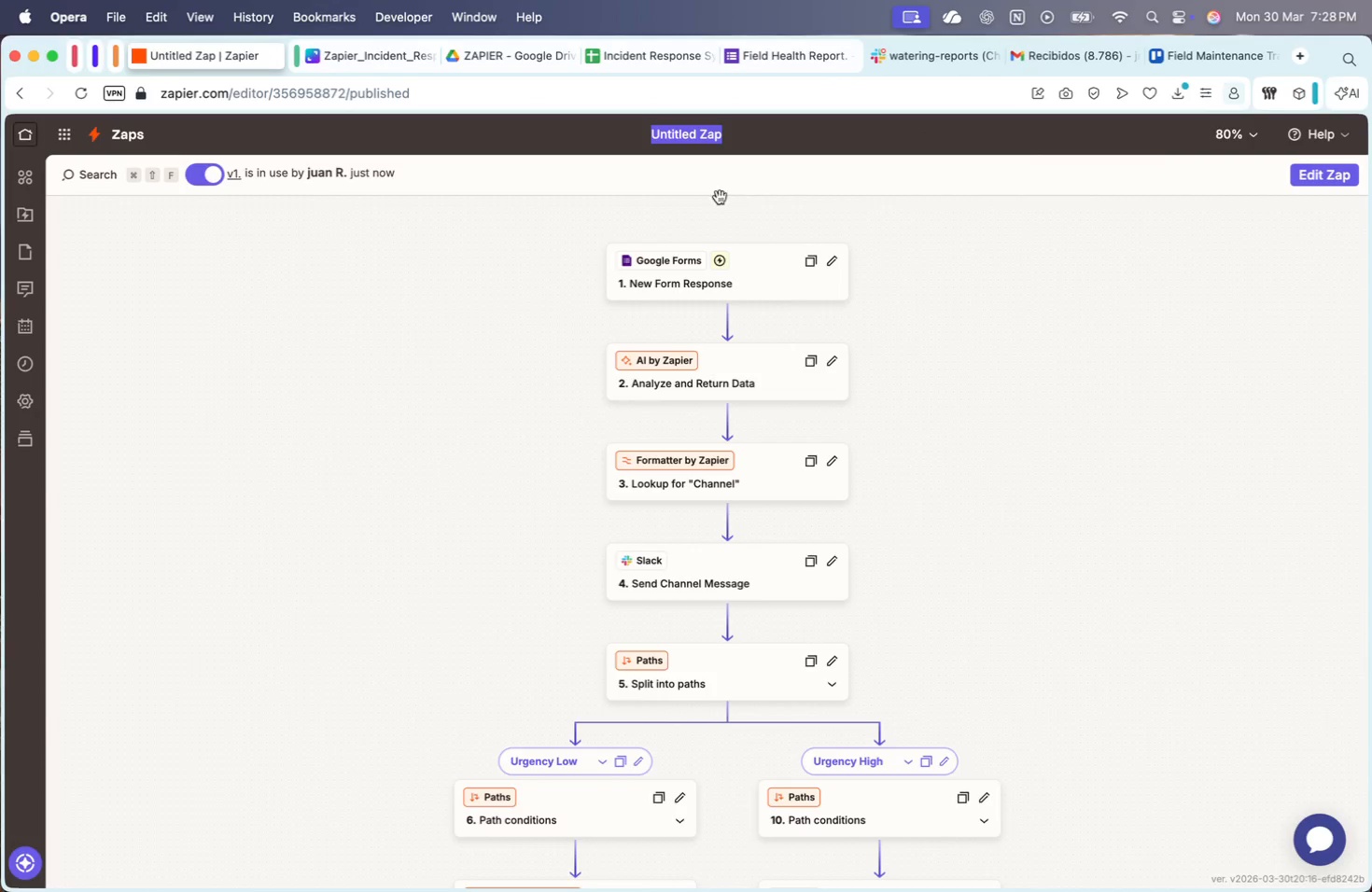 
key(Meta+V)
 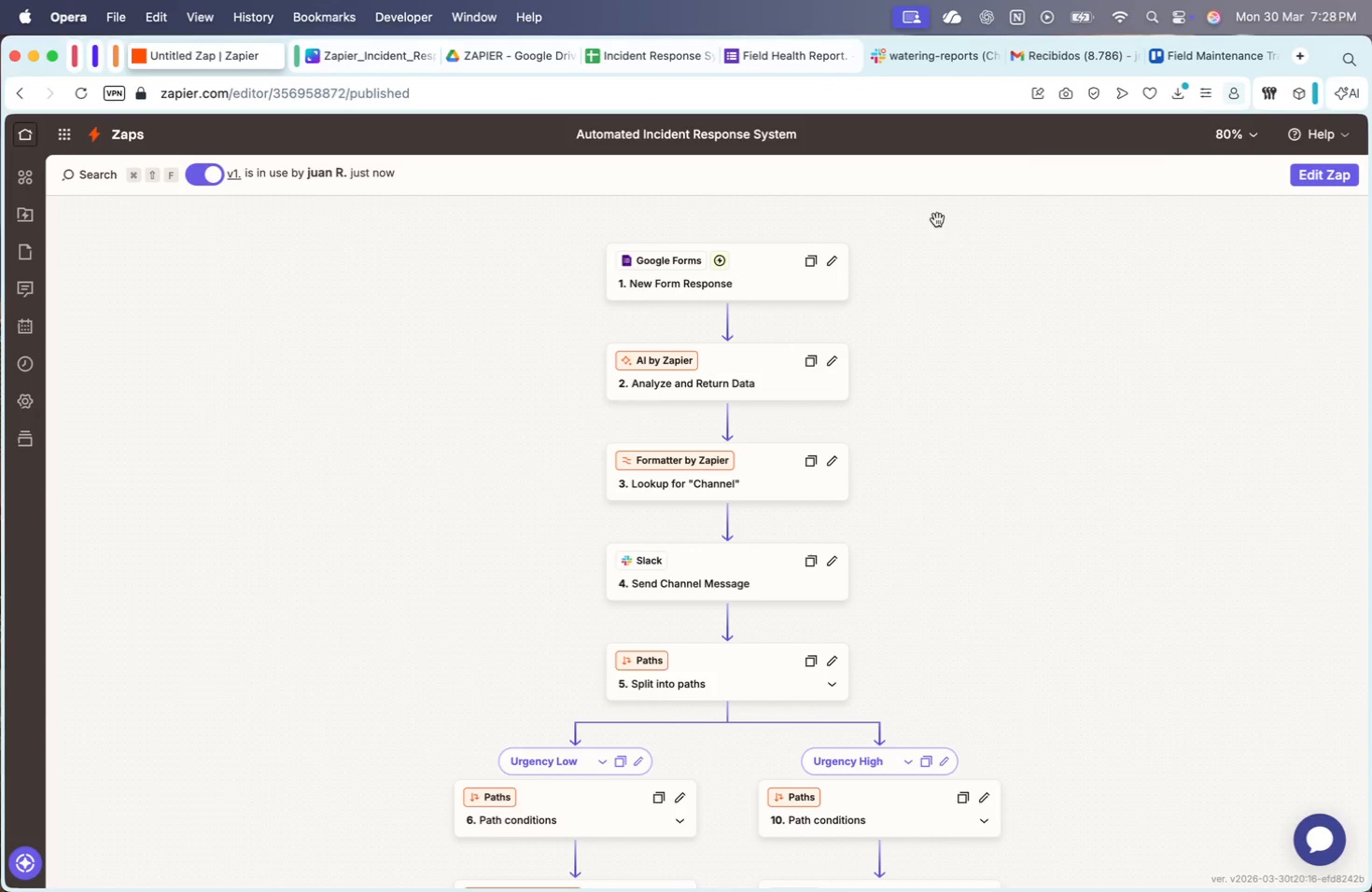 
key(Enter)
 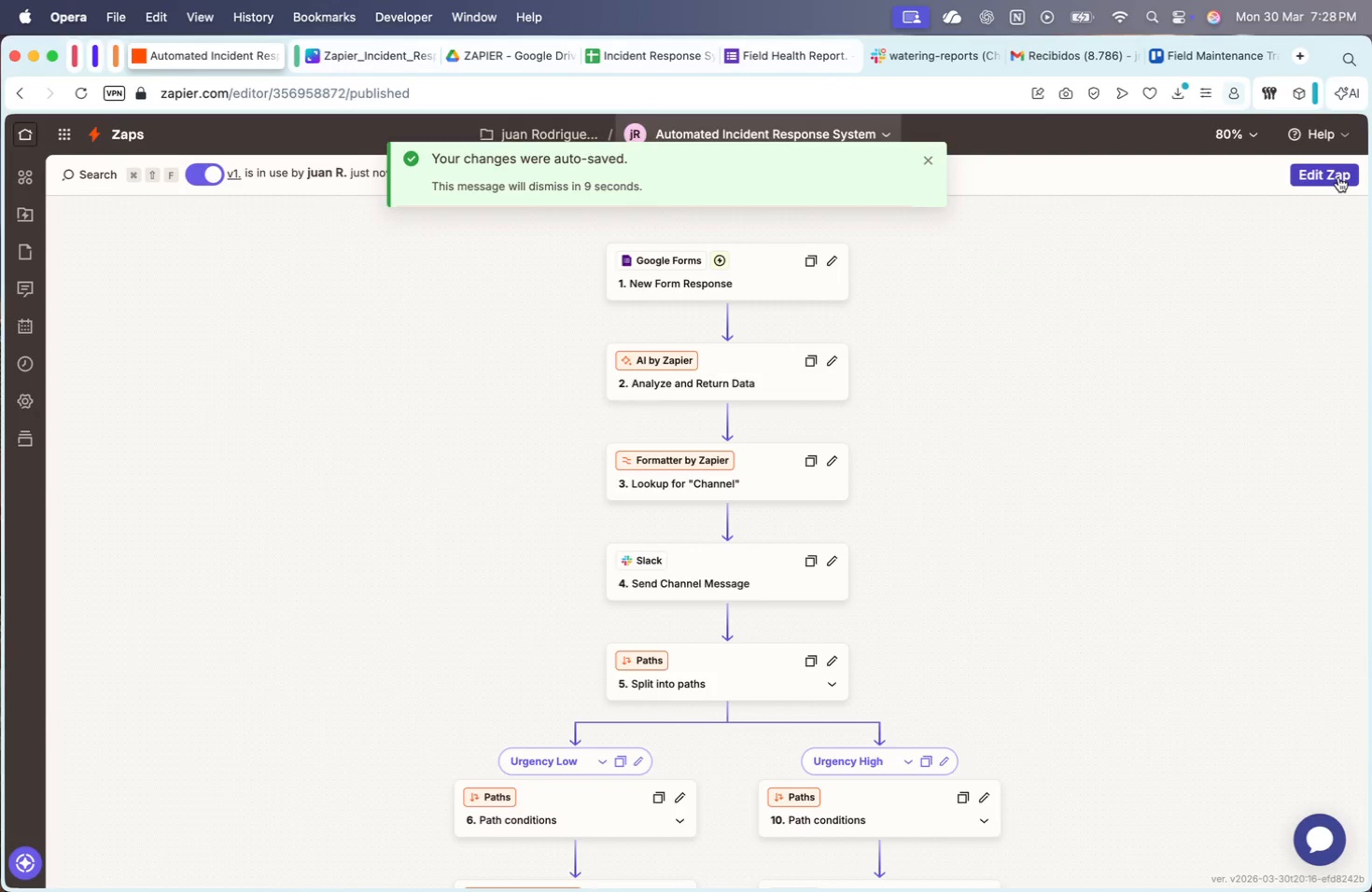 
left_click([1141, 248])
 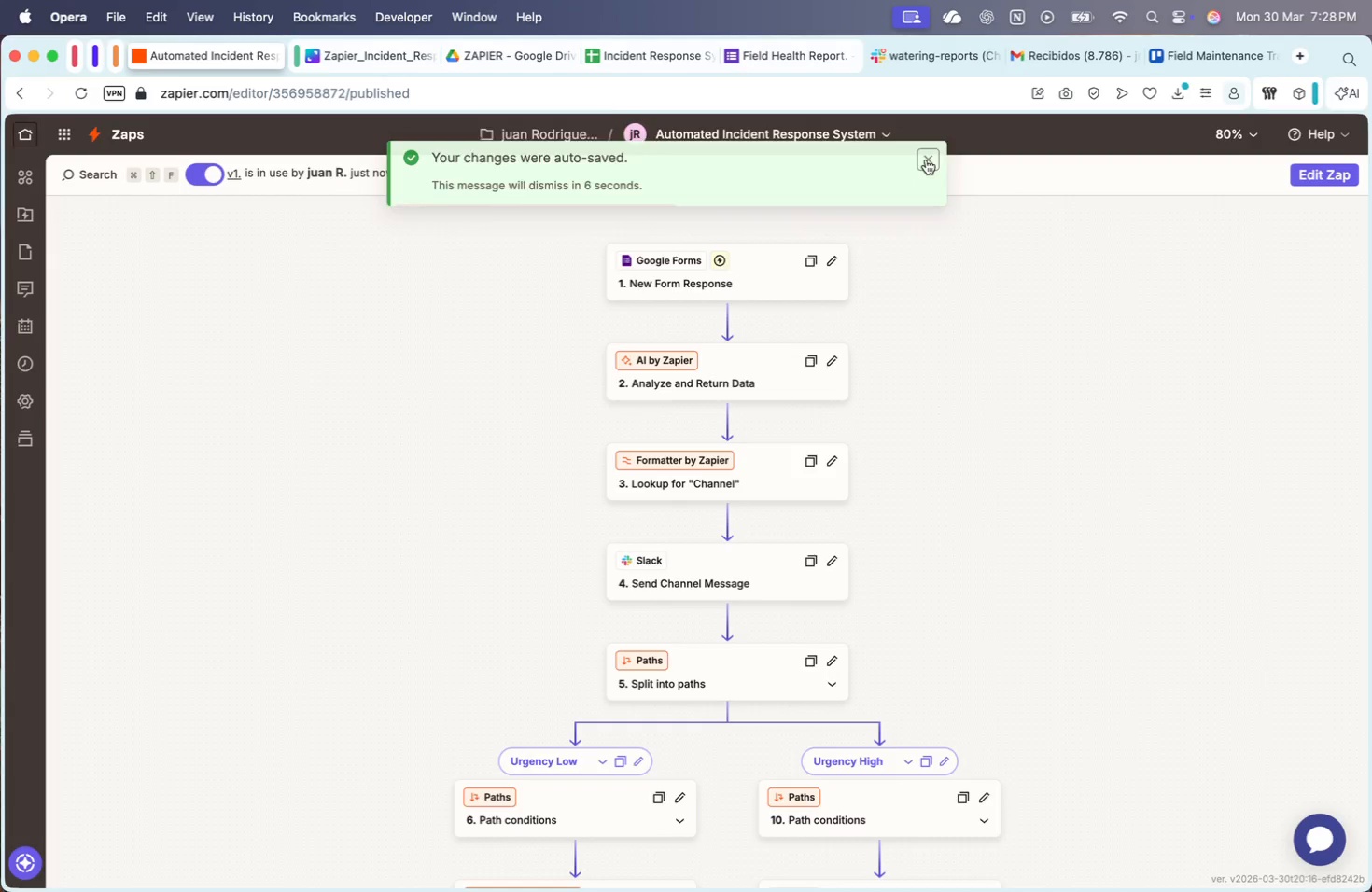 
scroll: coordinate [987, 444], scroll_direction: up, amount: 15.0
 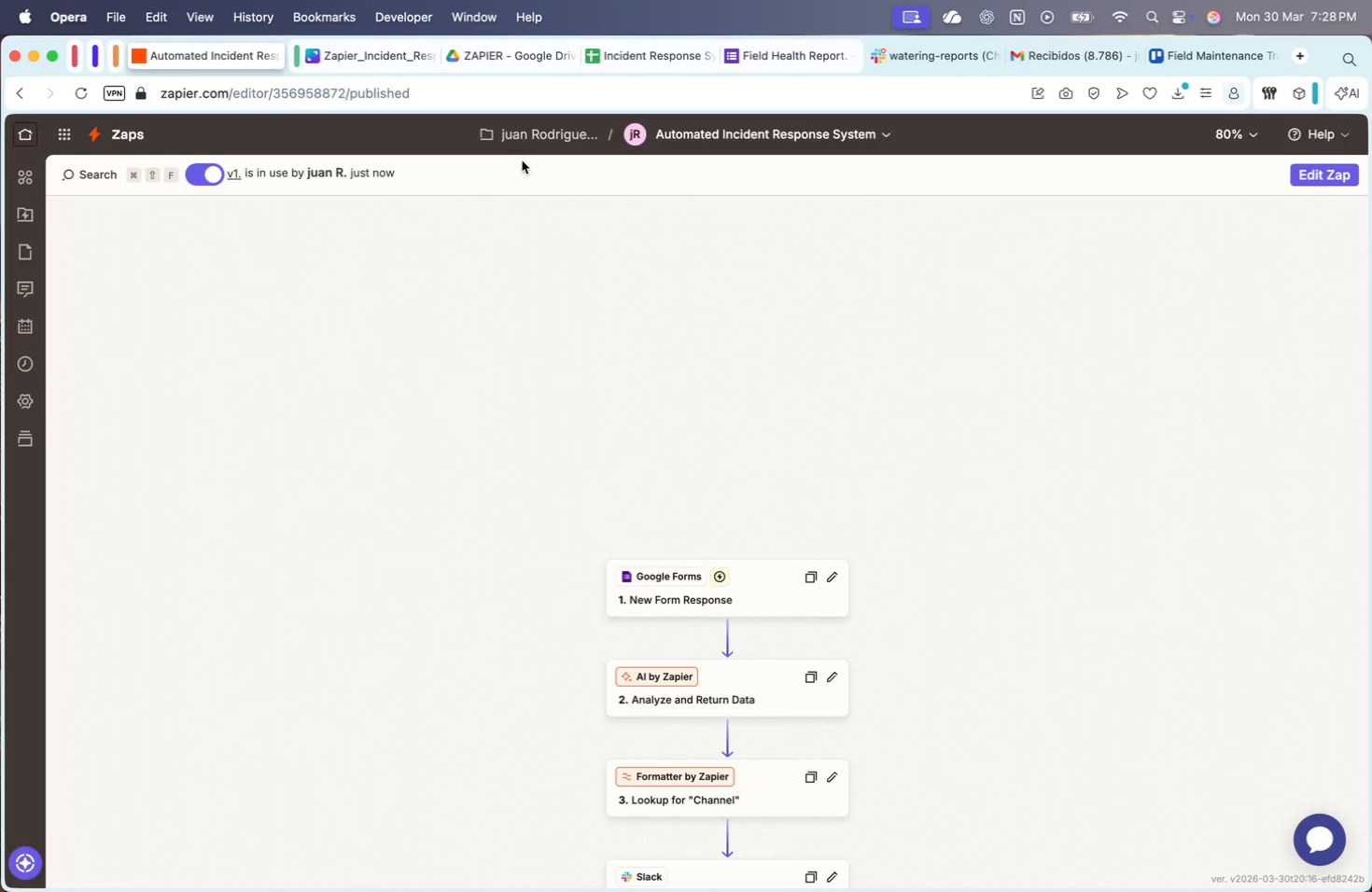 
left_click([536, 130])
 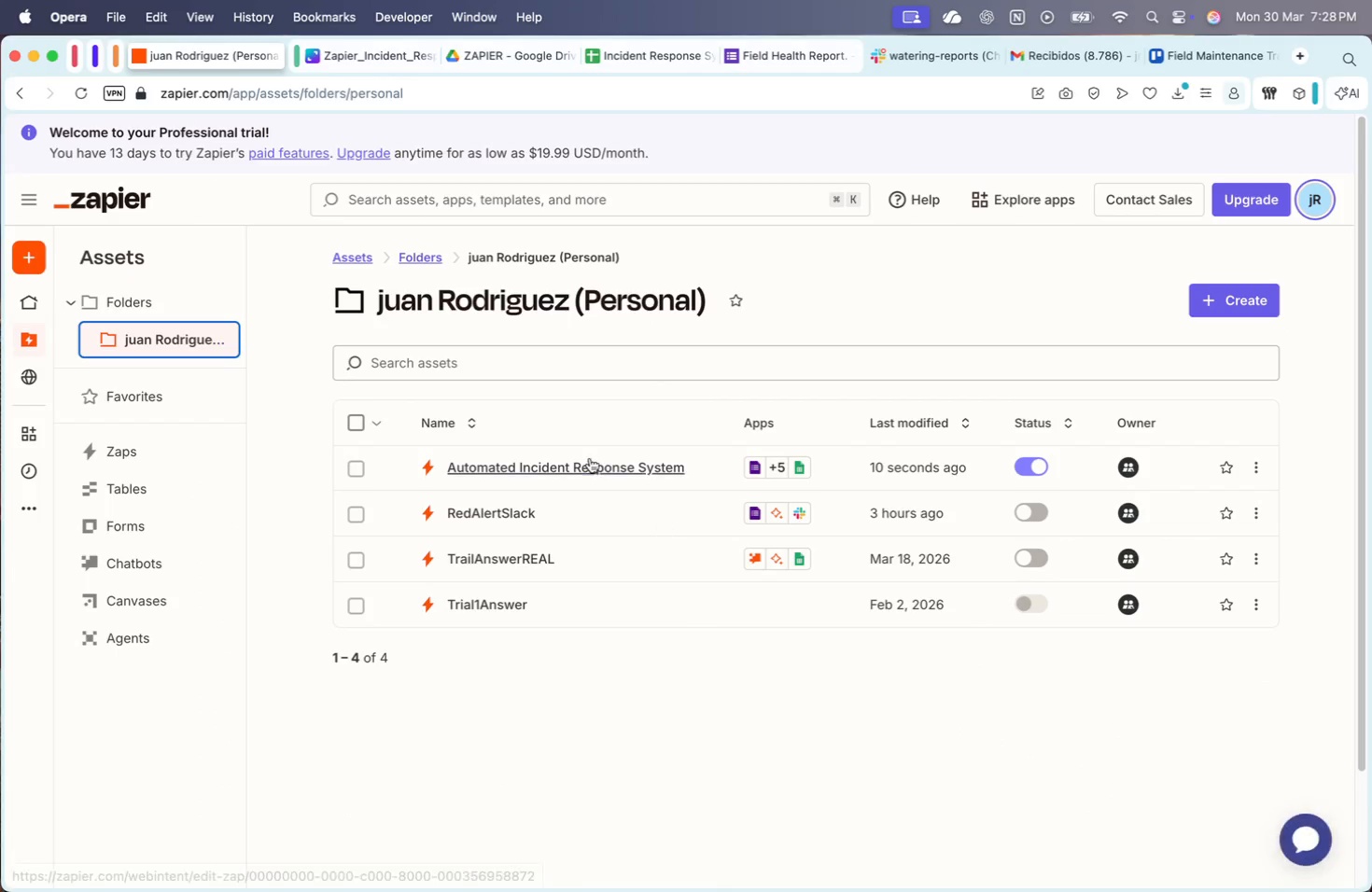 
left_click([1265, 461])
 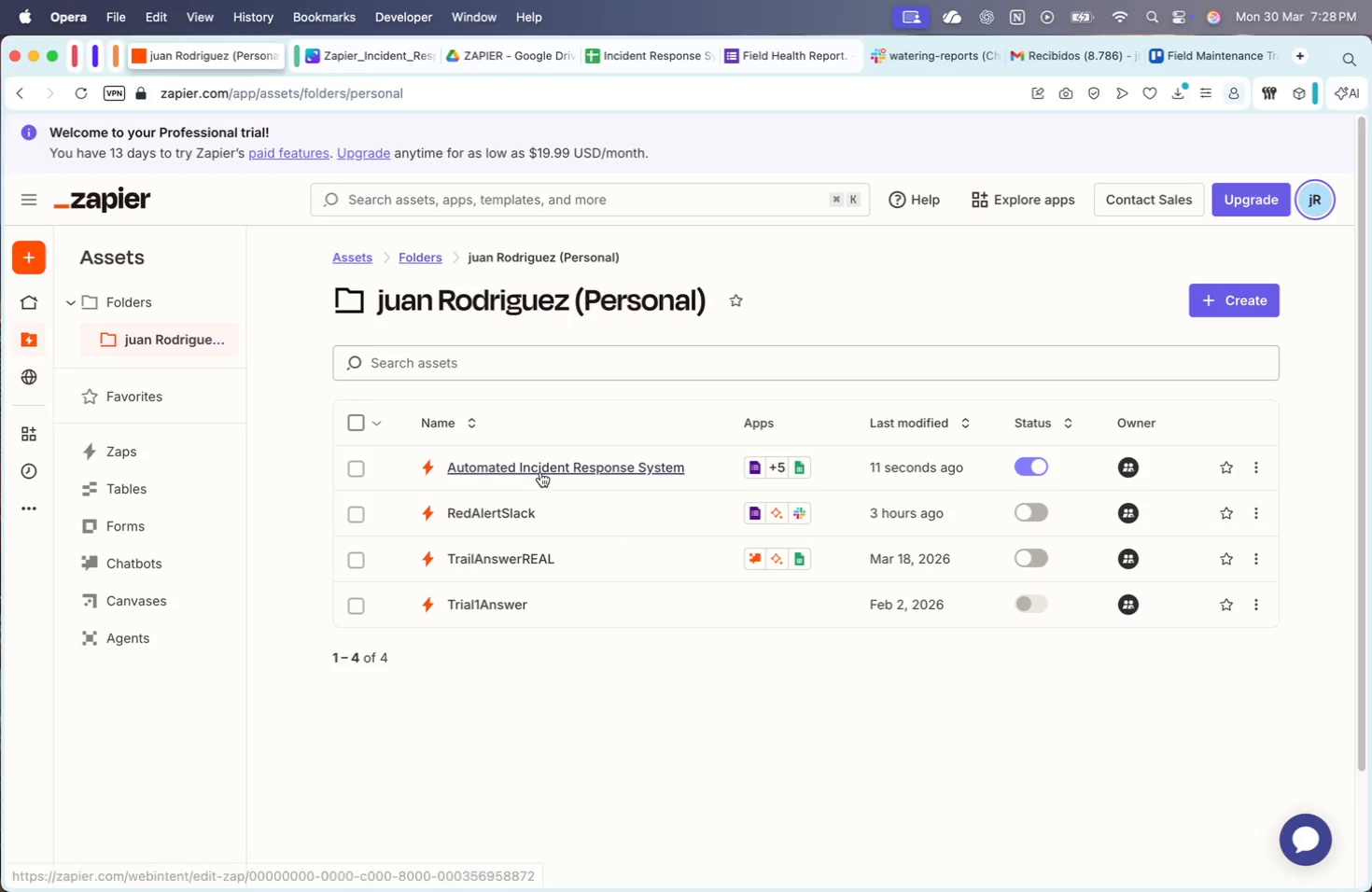 
wait(6.32)
 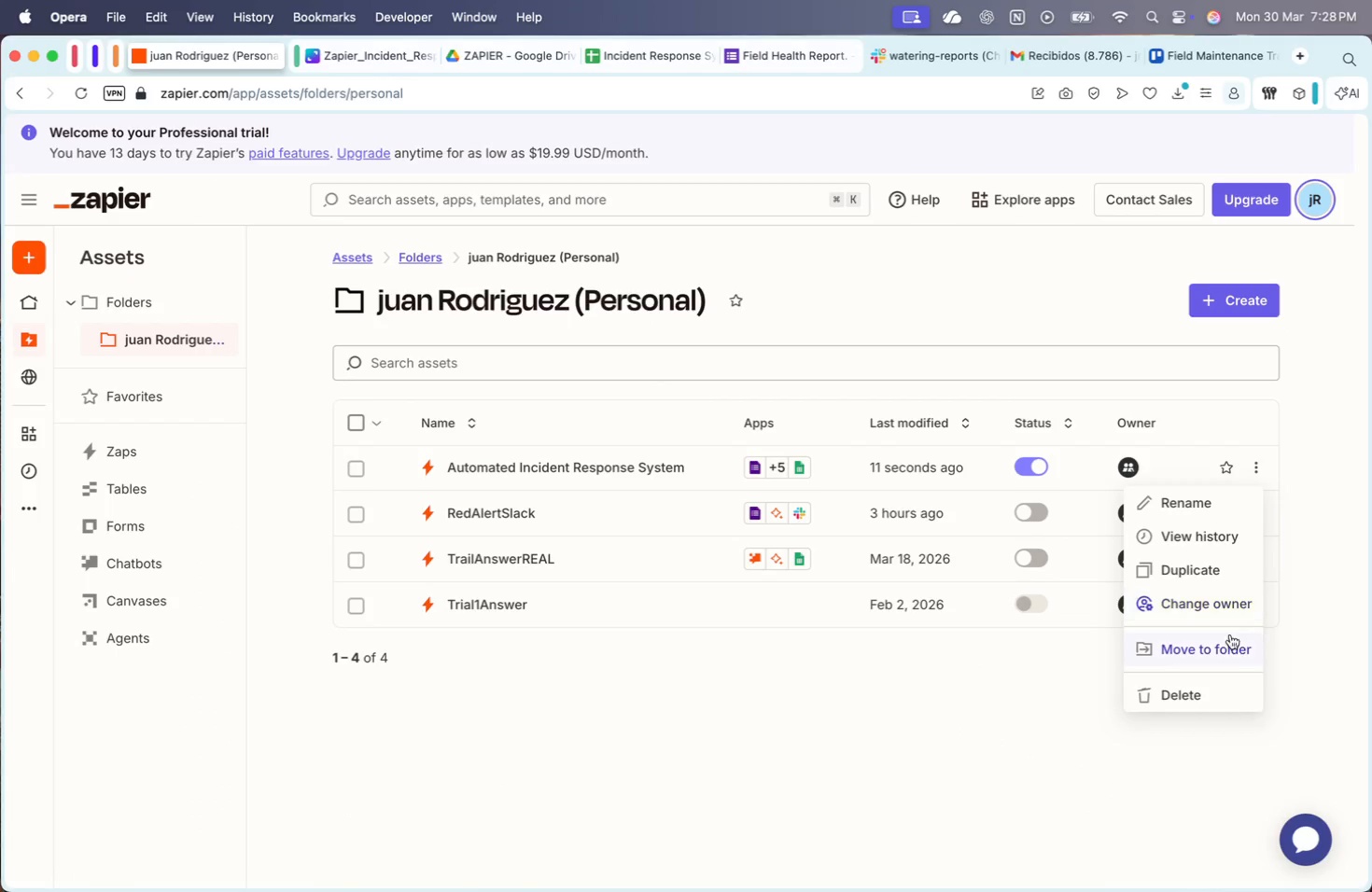 
mouse_move([389, 480])
 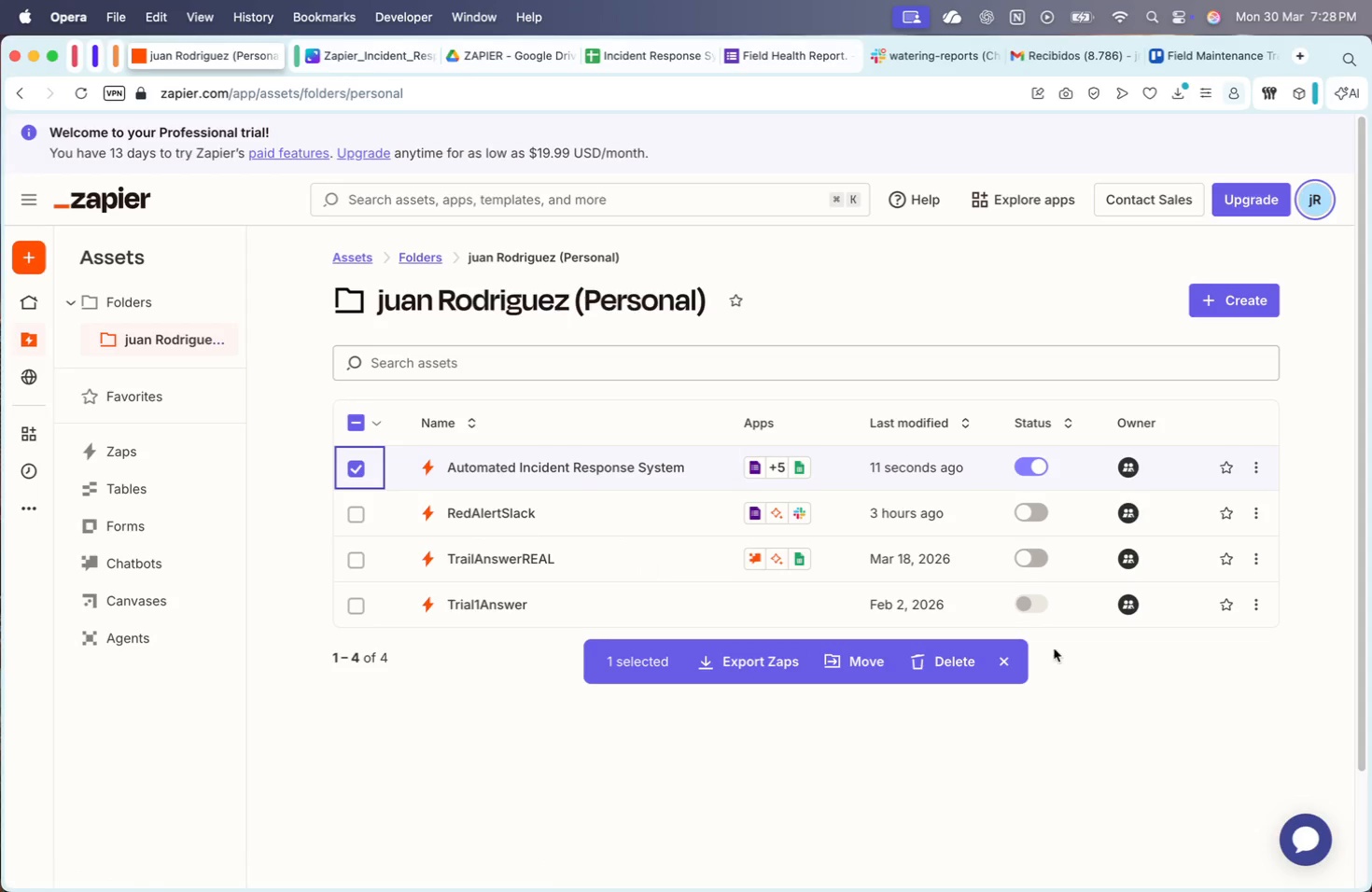 
left_click([1011, 659])
 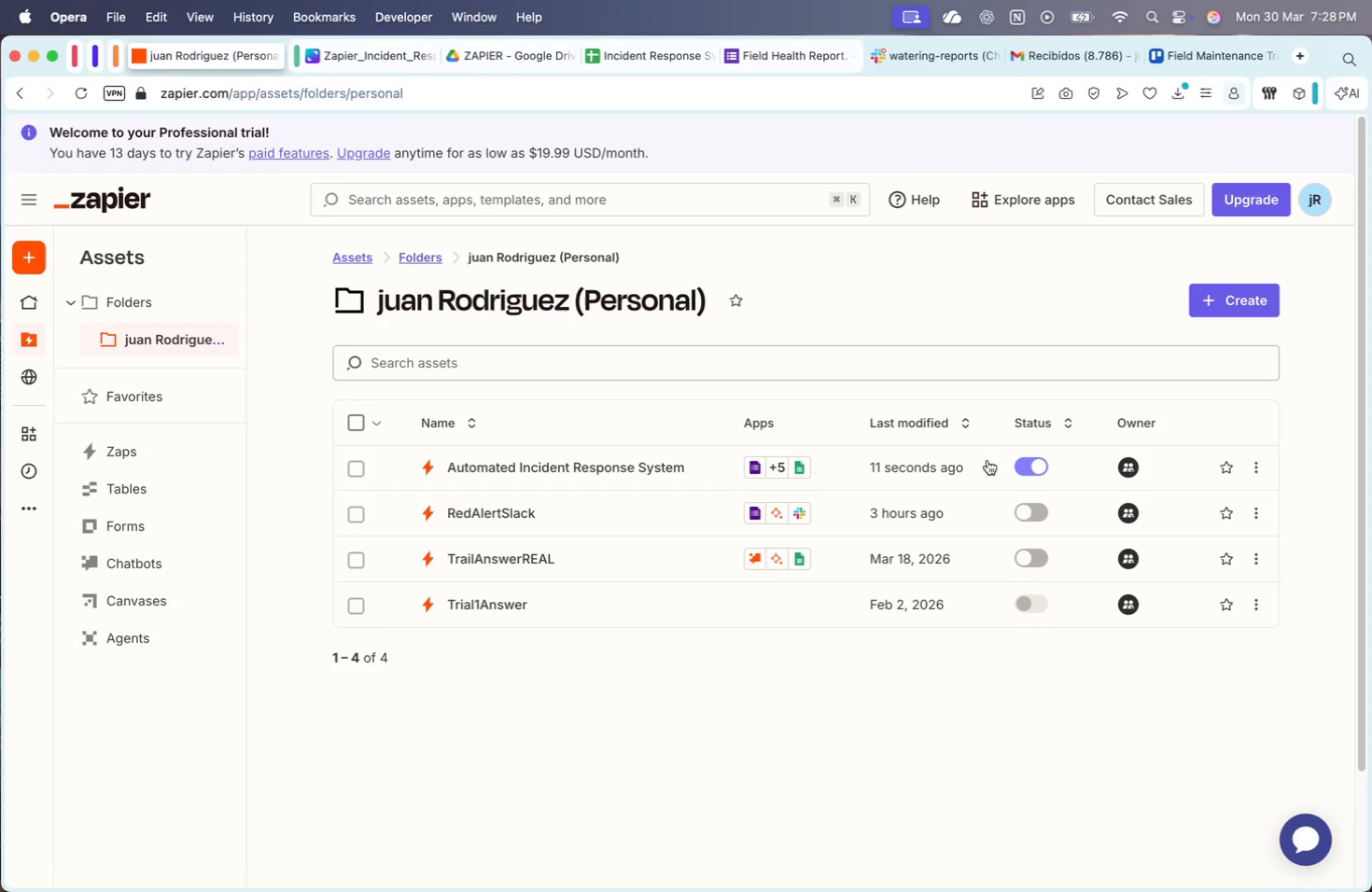 
left_click([620, 464])
 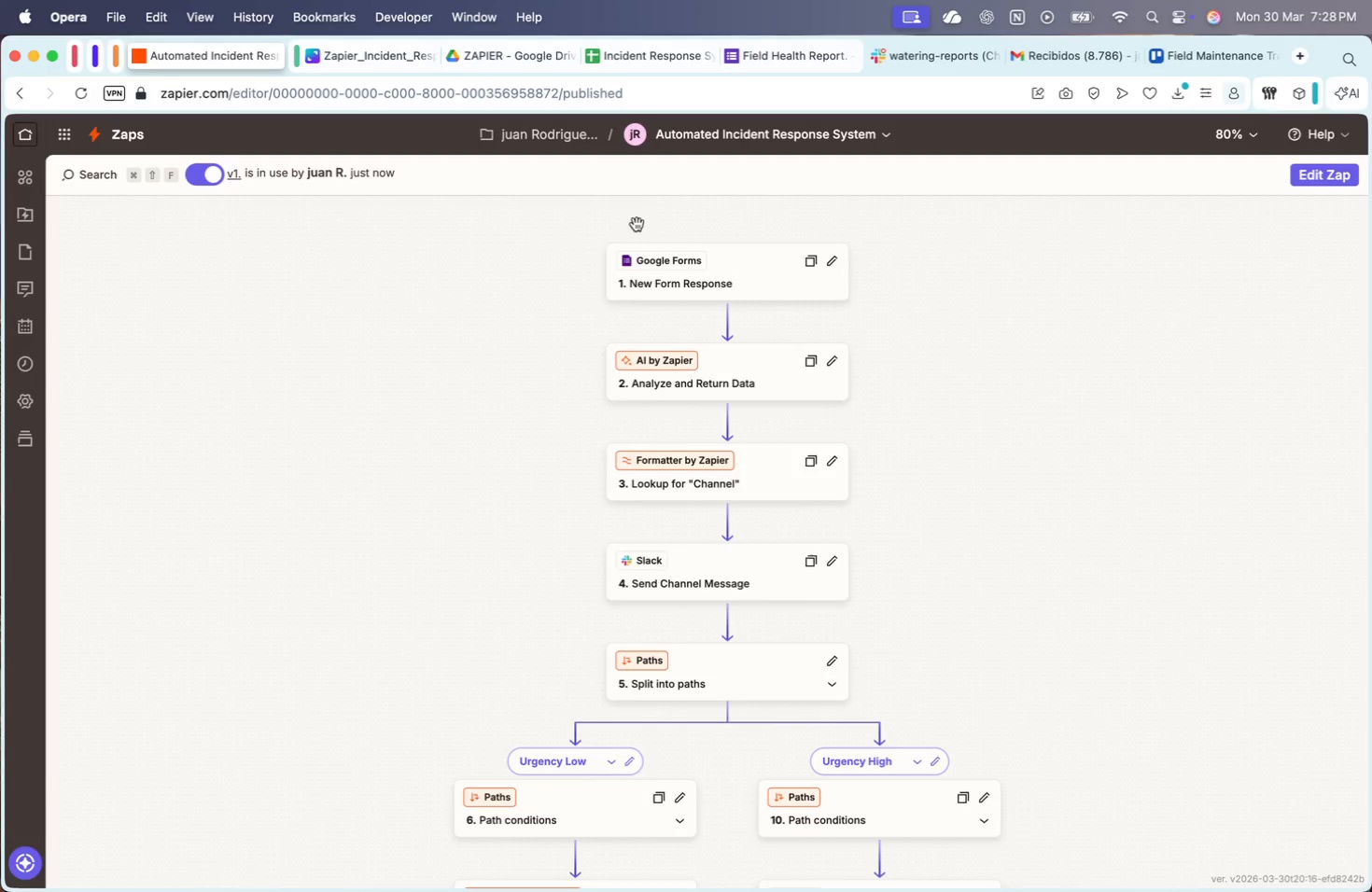 
left_click([617, 97])
 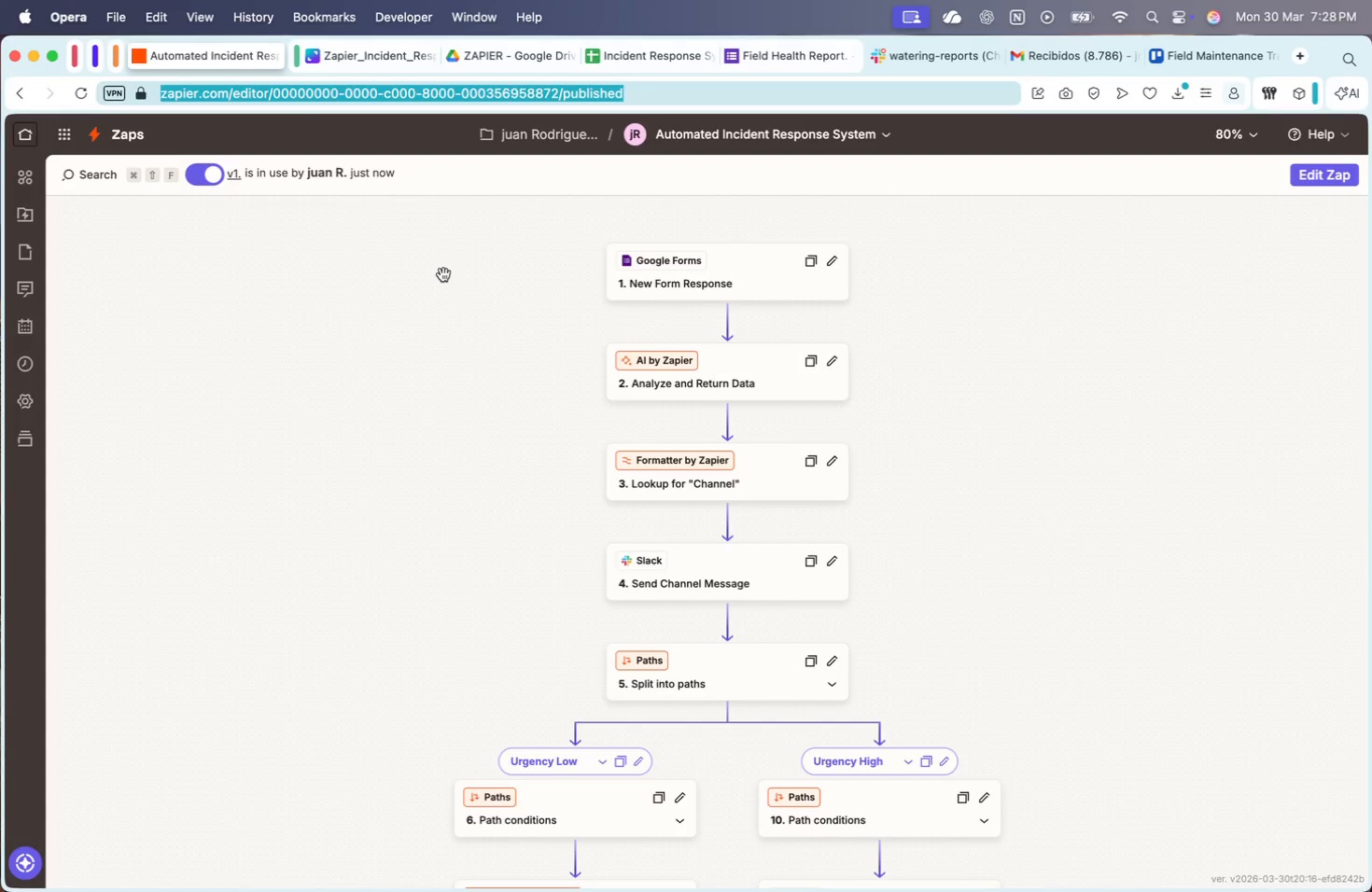 
left_click([443, 274])
 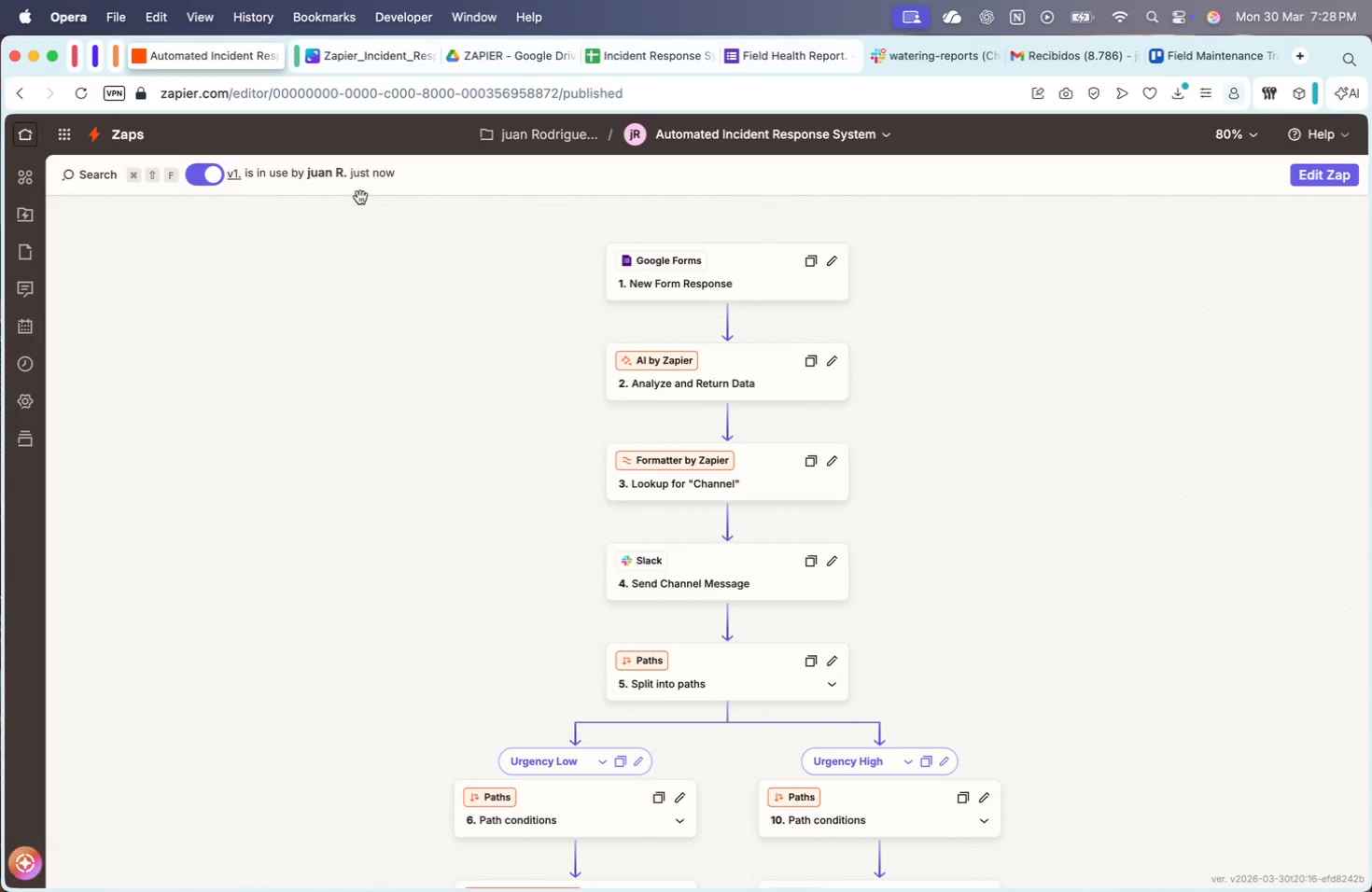 
left_click([91, 174])
 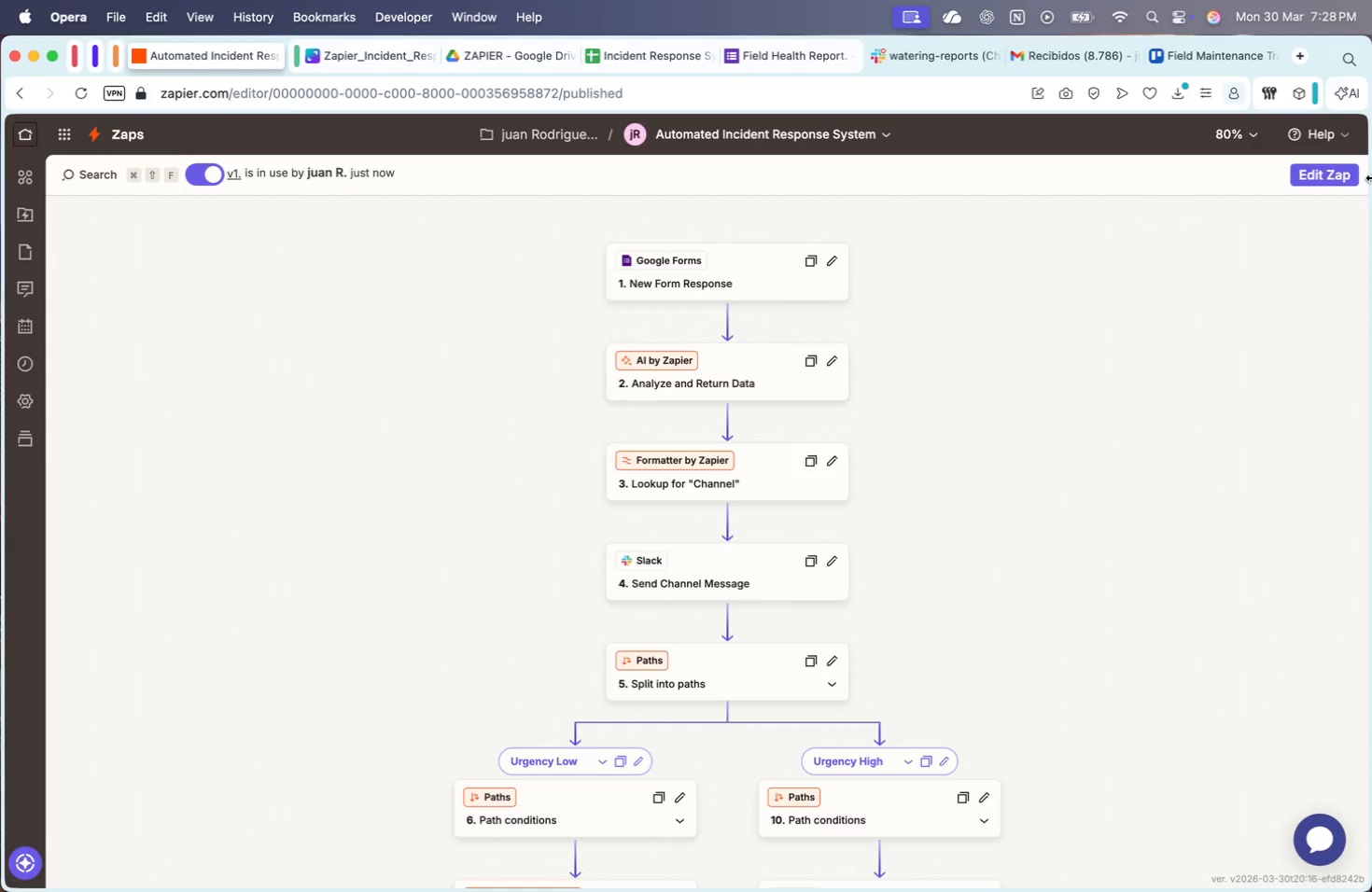 
wait(5.29)
 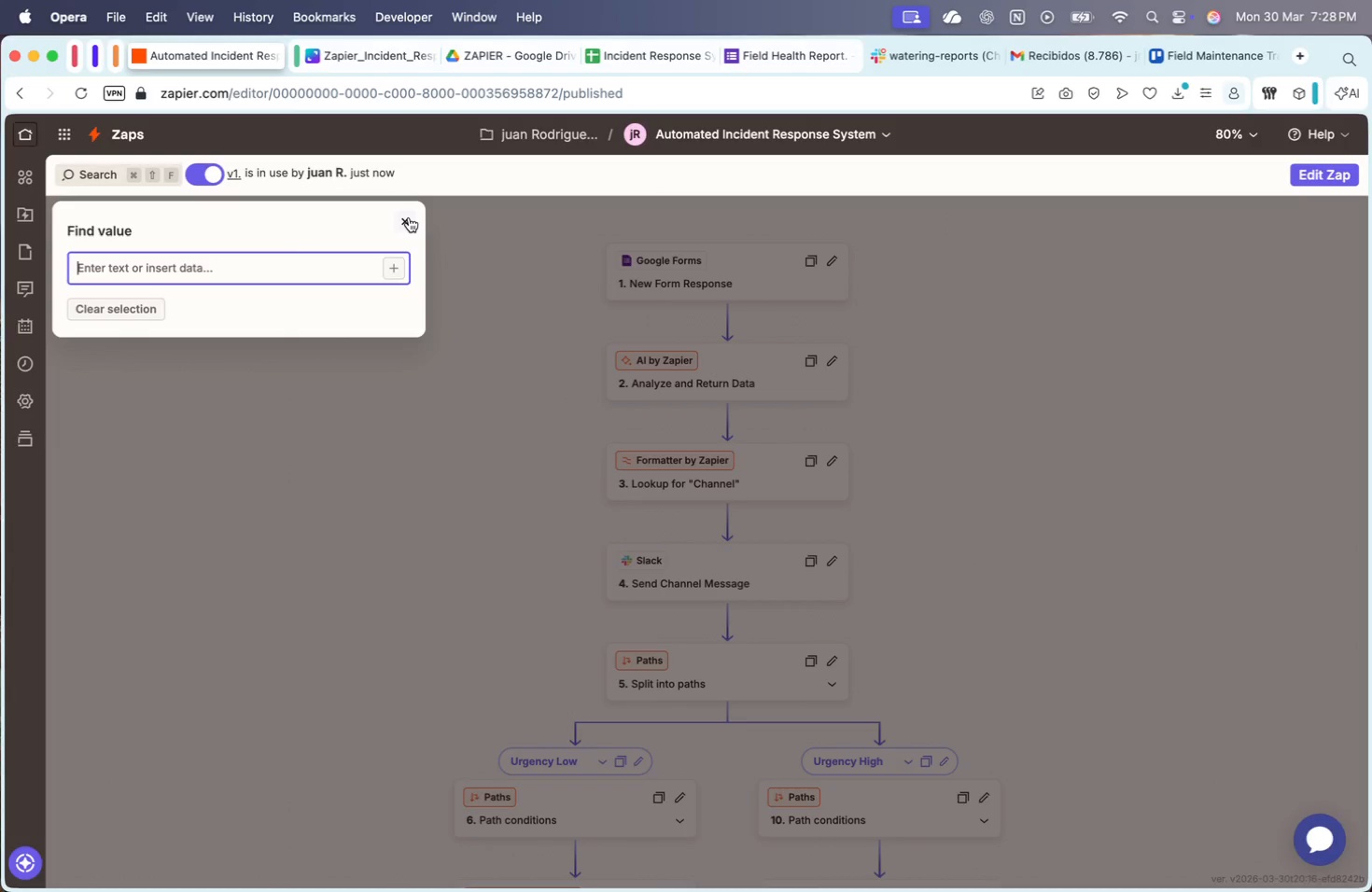 
left_click([1182, 284])
 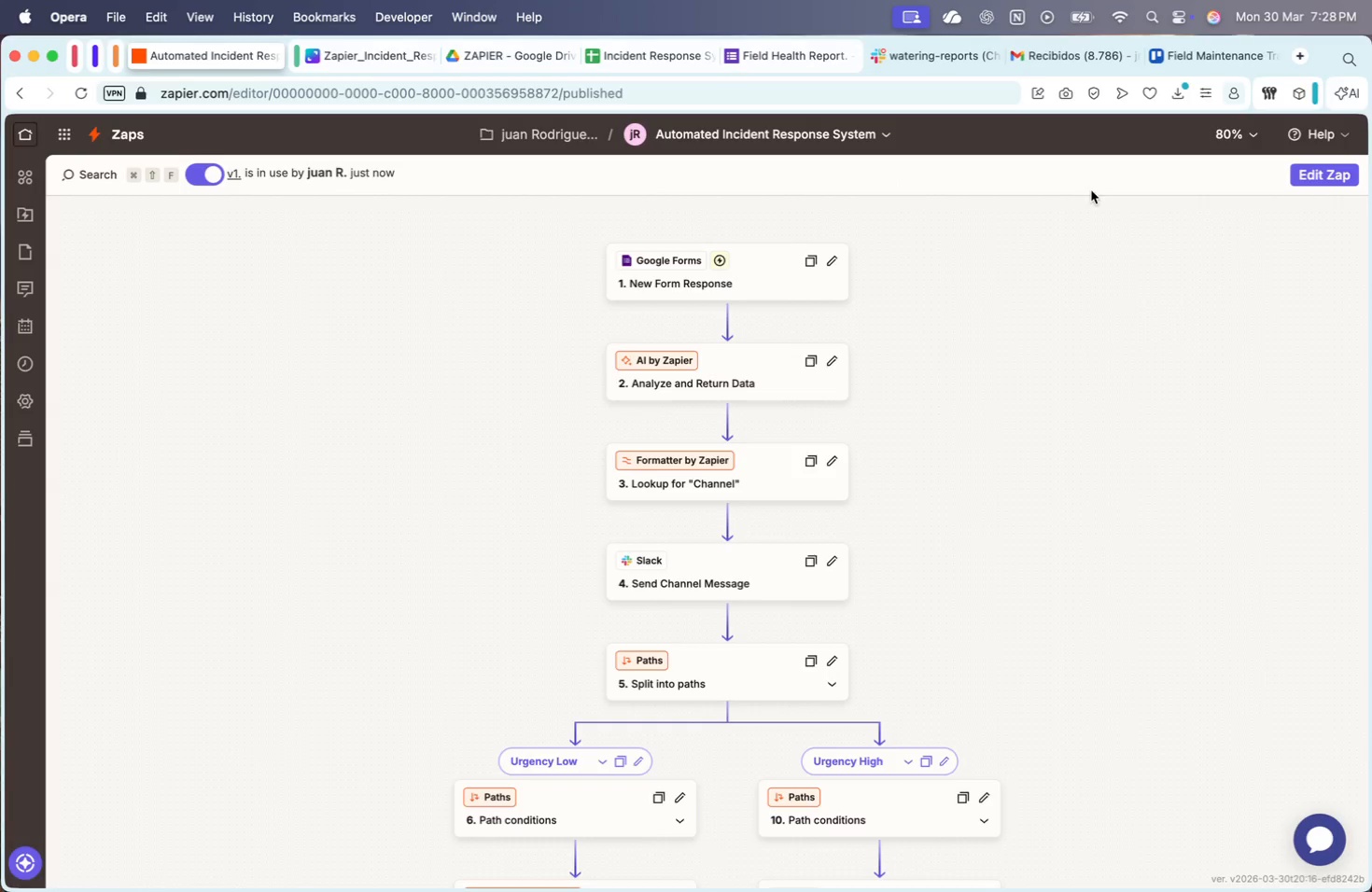 
wait(6.72)
 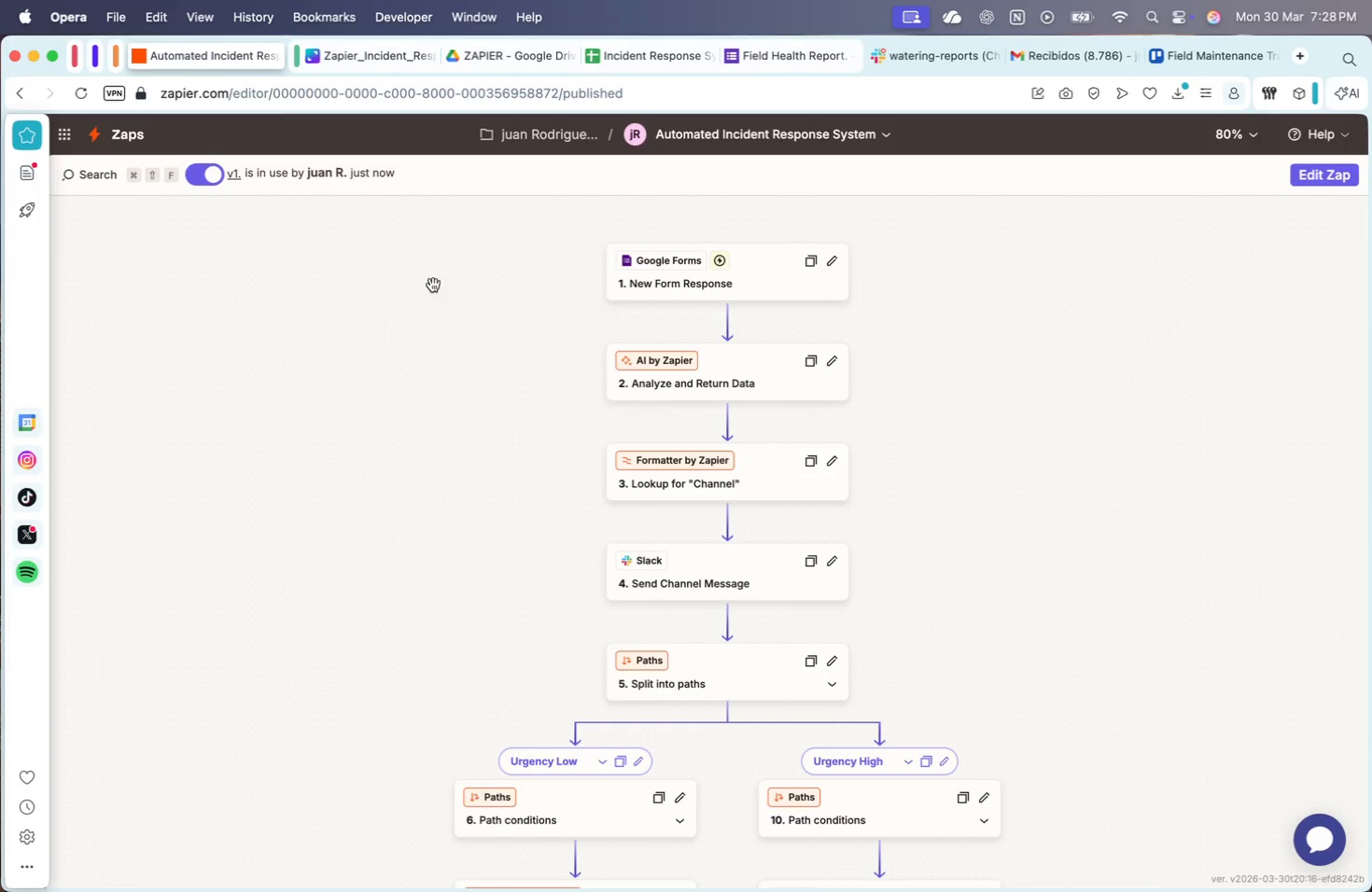 
left_click([133, 135])
 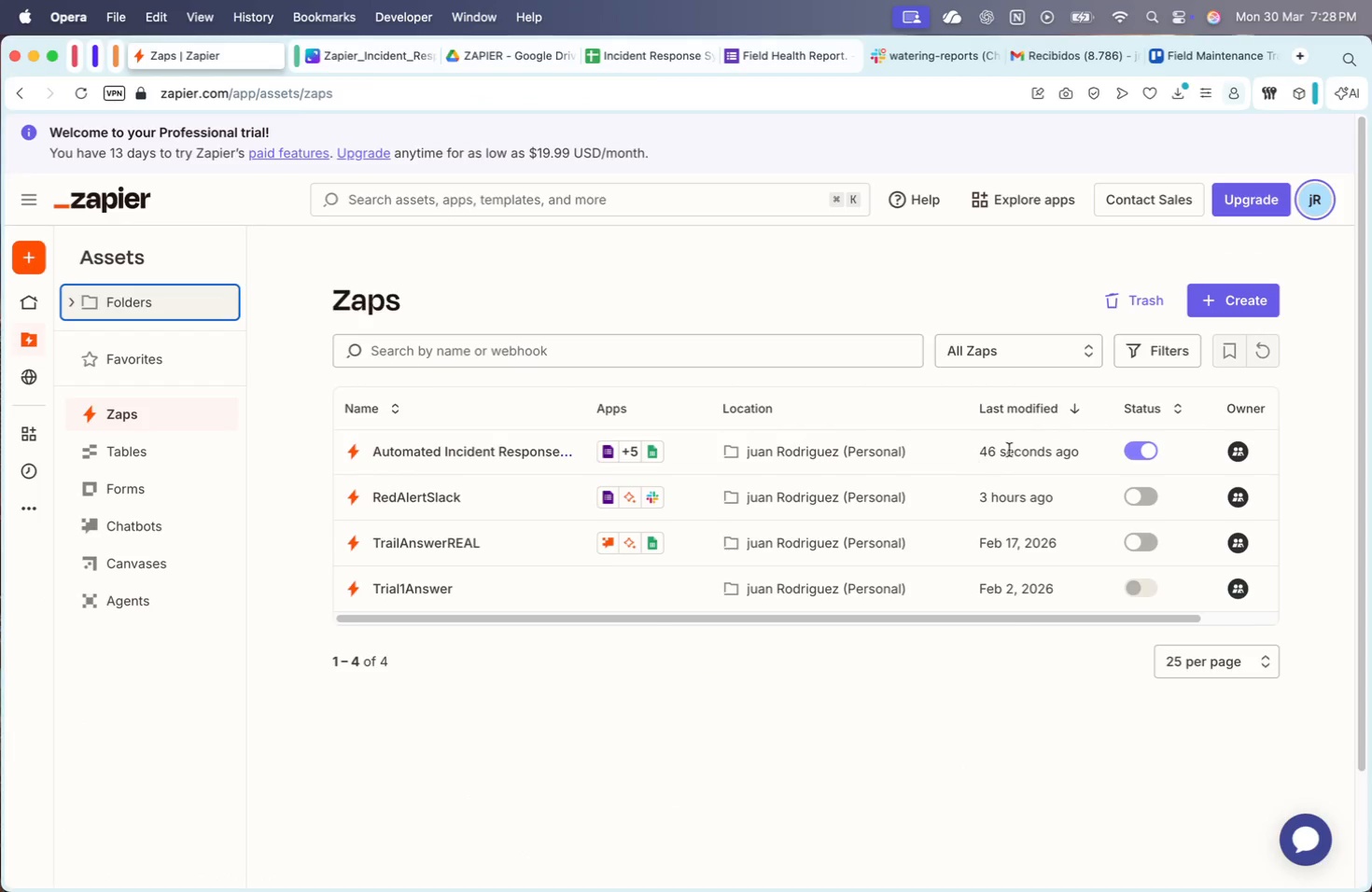 
left_click([1233, 449])
 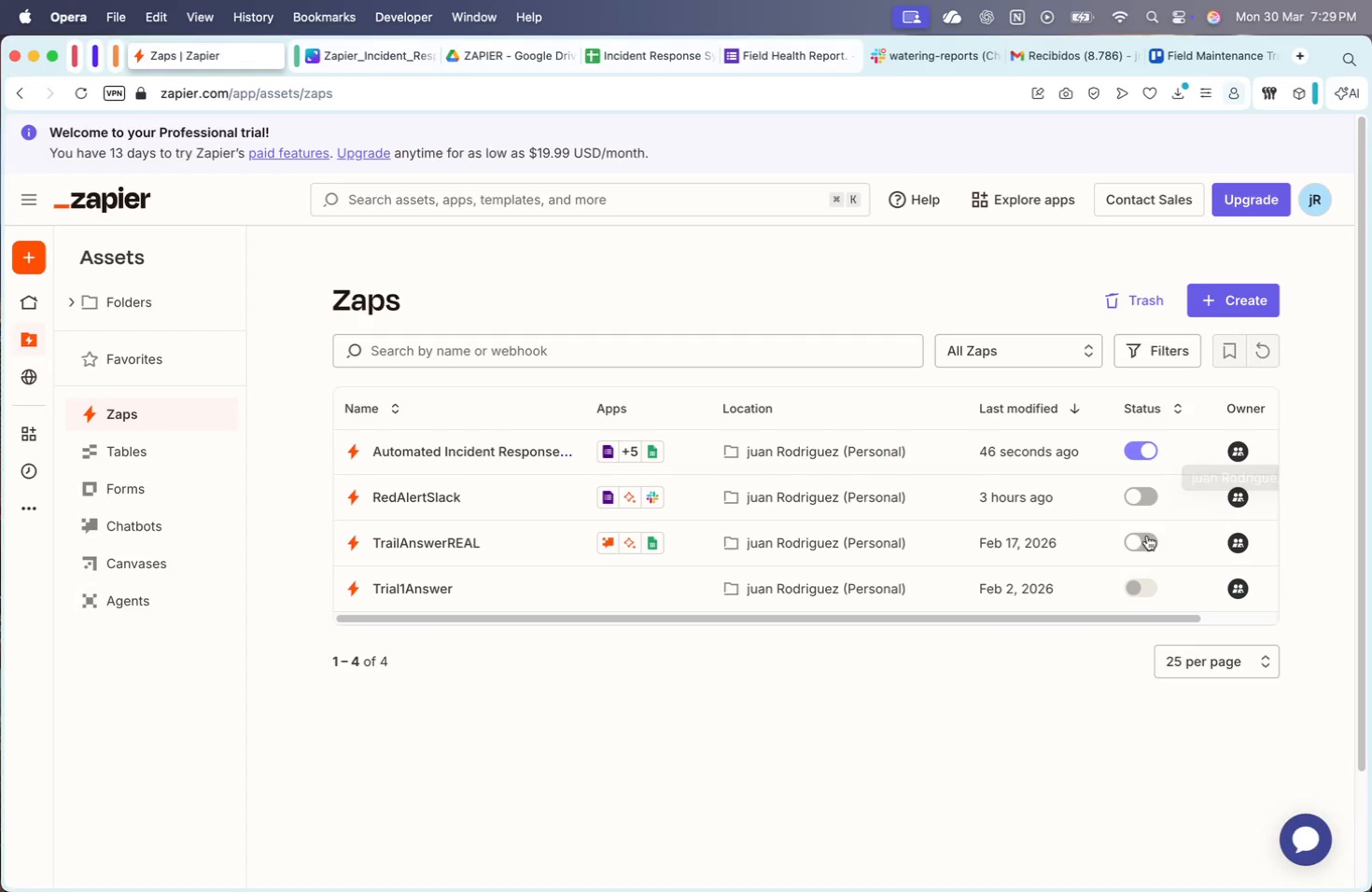 
scroll: coordinate [1062, 494], scroll_direction: down, amount: 11.0
 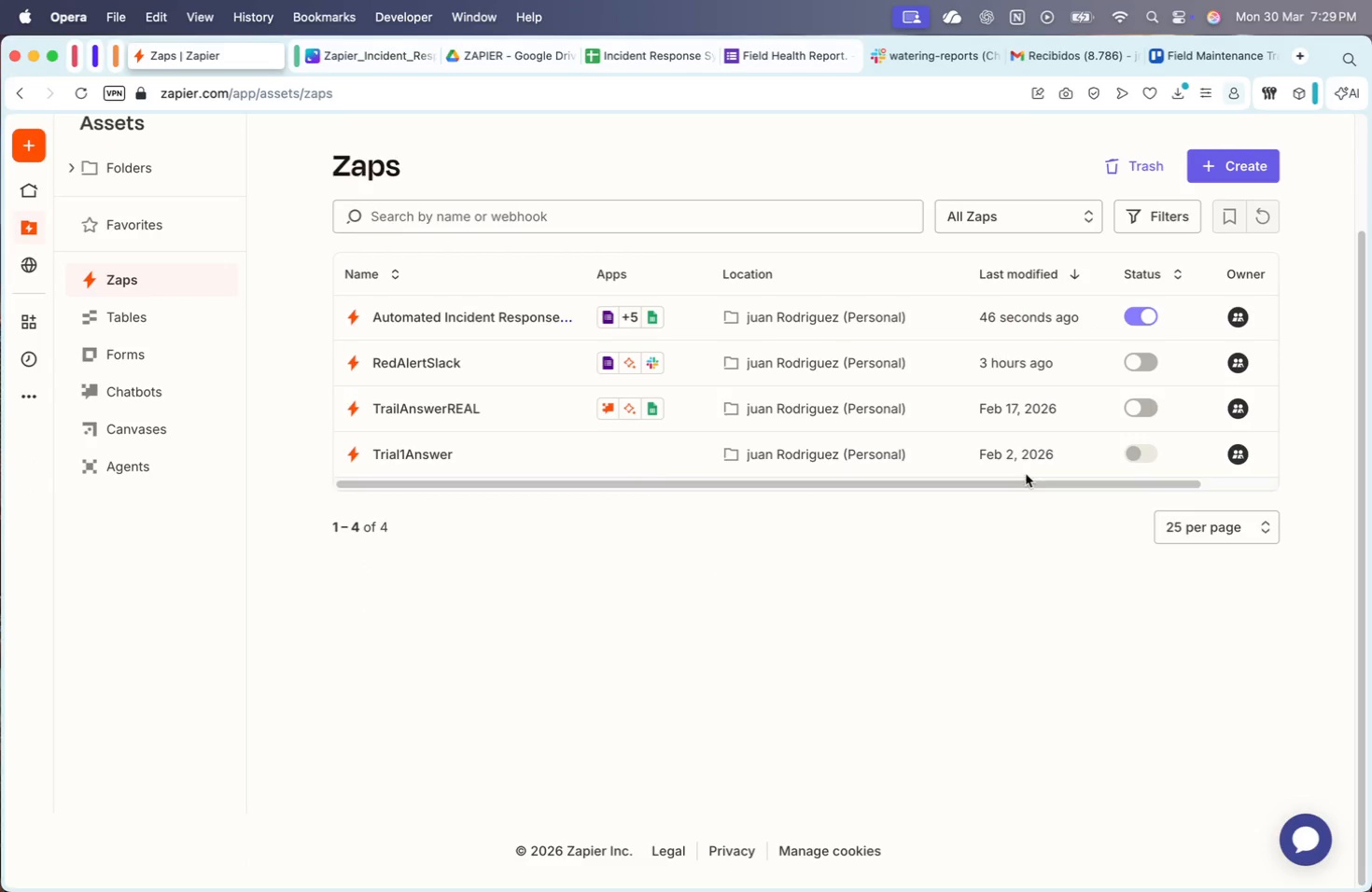 
scroll: coordinate [1027, 481], scroll_direction: up, amount: 8.0
 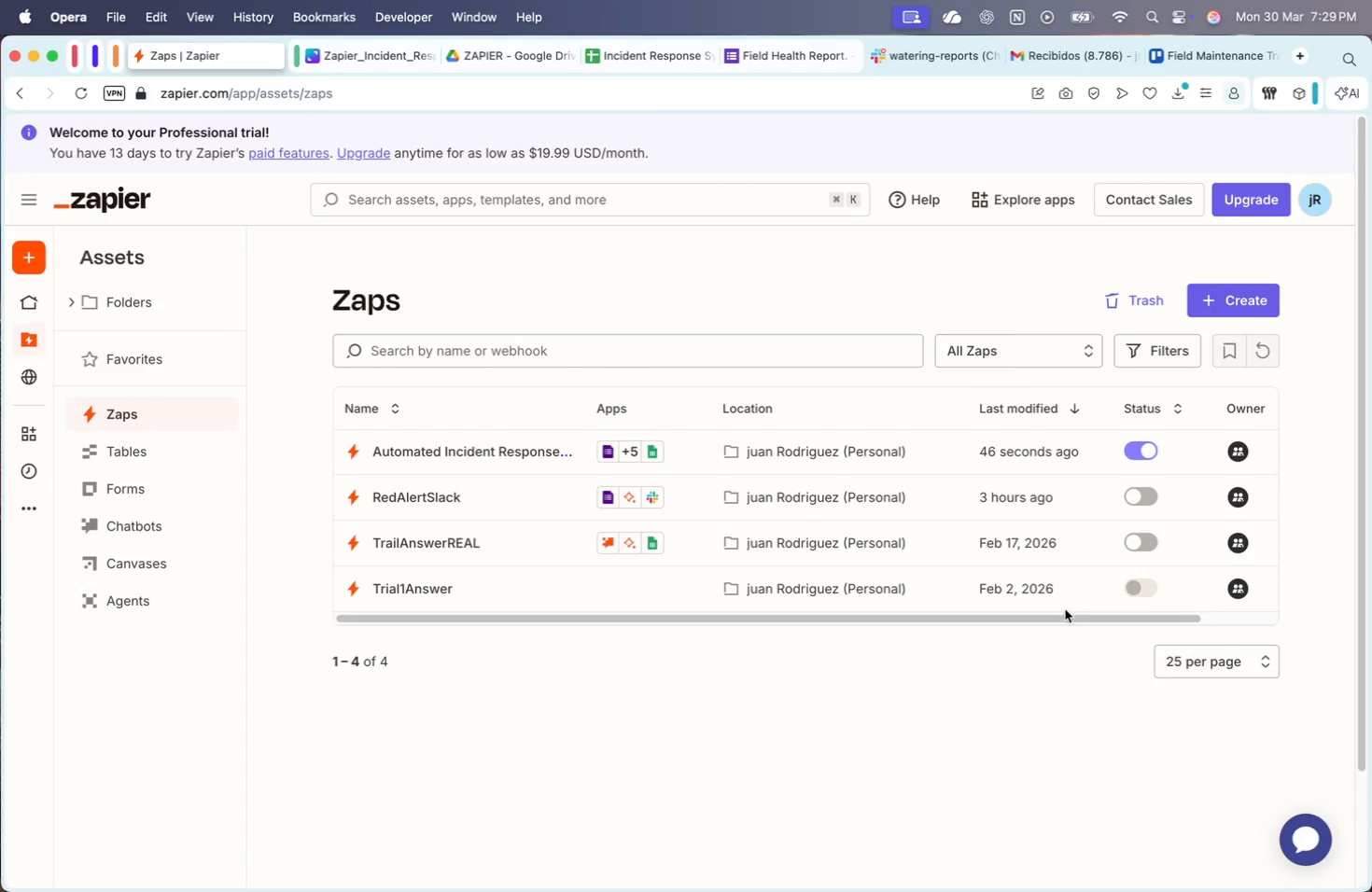 
left_click_drag(start_coordinate=[1066, 617], to_coordinate=[1239, 613])
 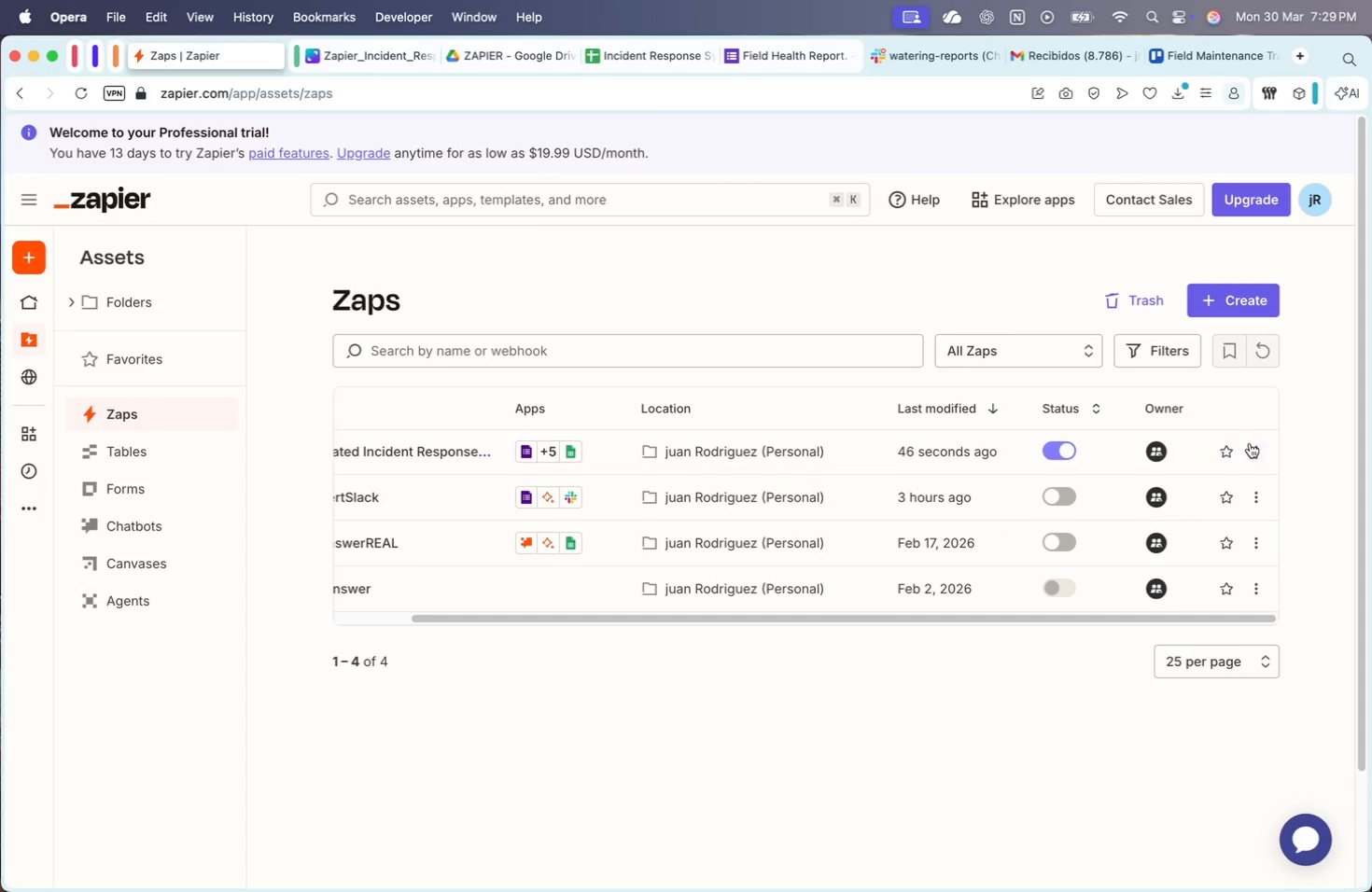 
left_click([1256, 446])
 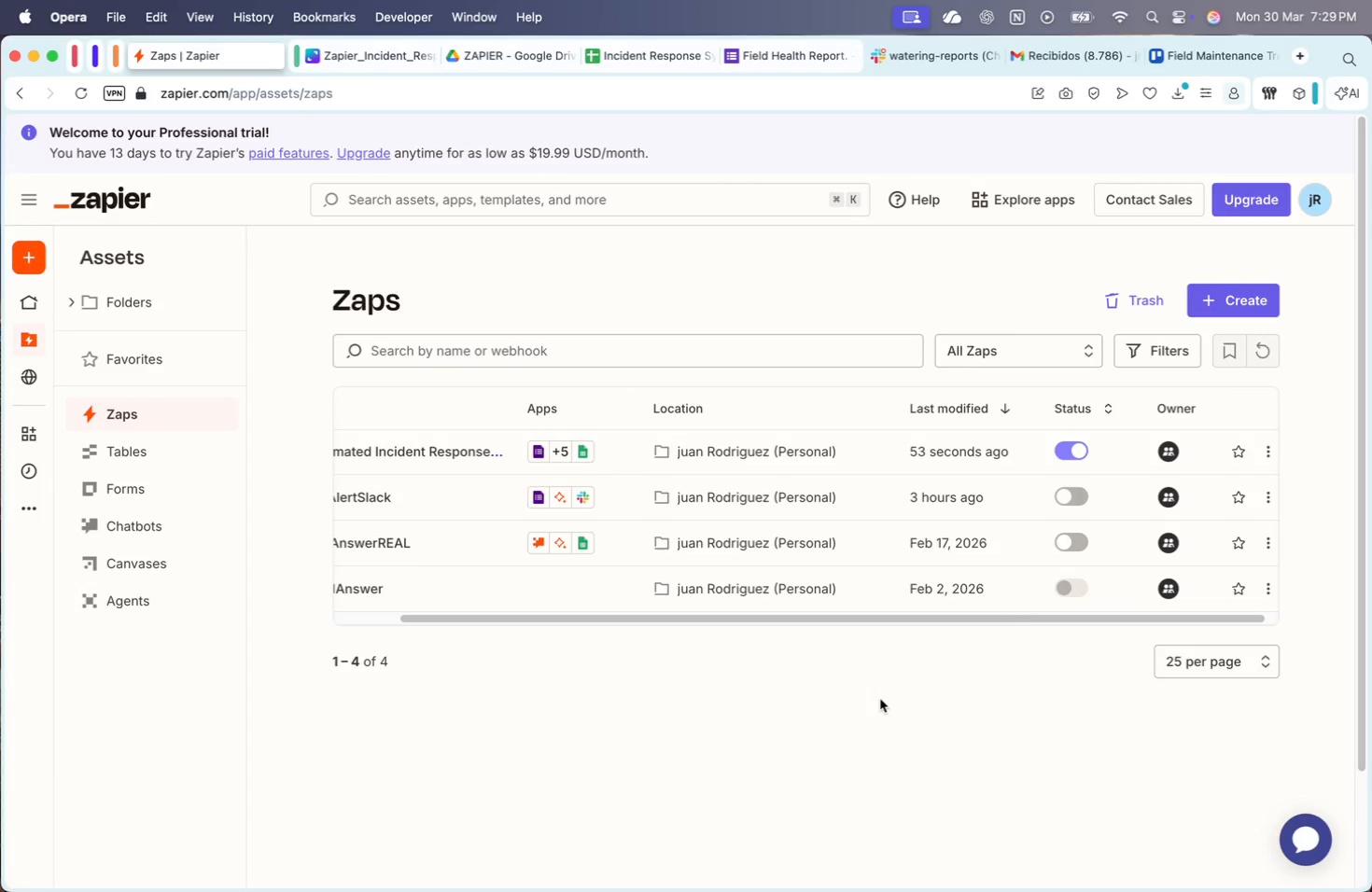 
wait(5.03)
 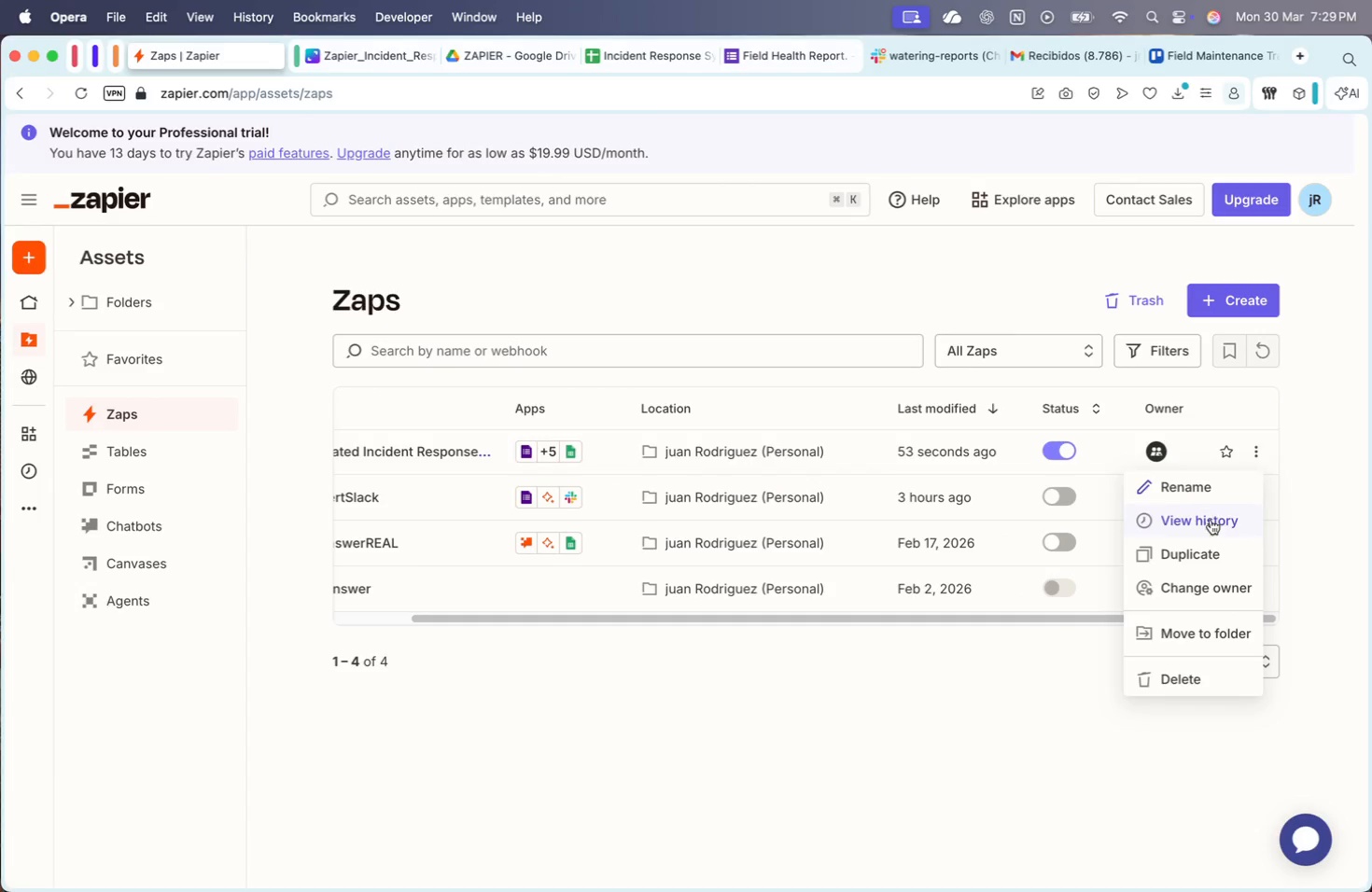 
left_click_drag(start_coordinate=[690, 617], to_coordinate=[785, 614])
 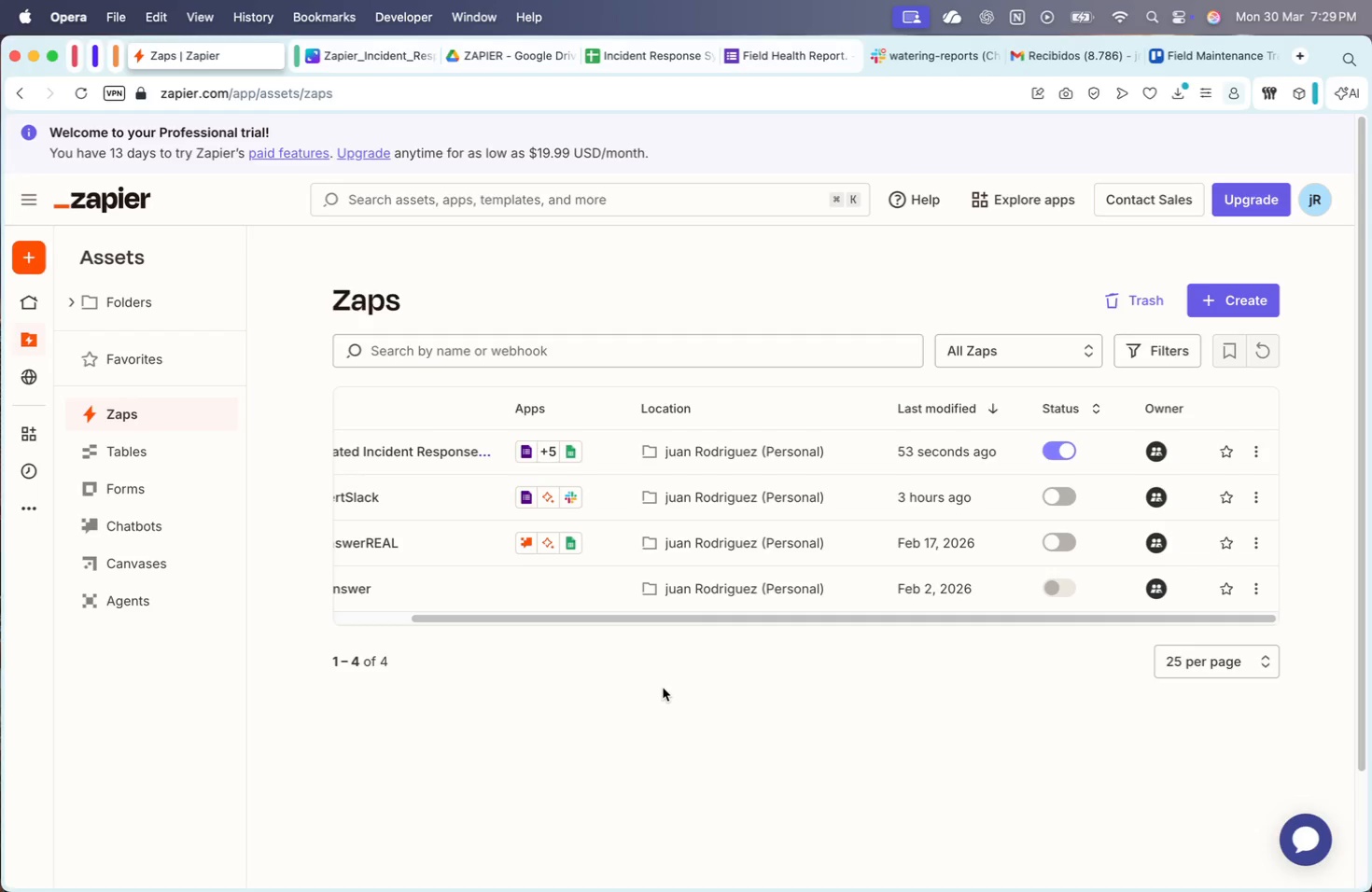 
wait(45.9)
 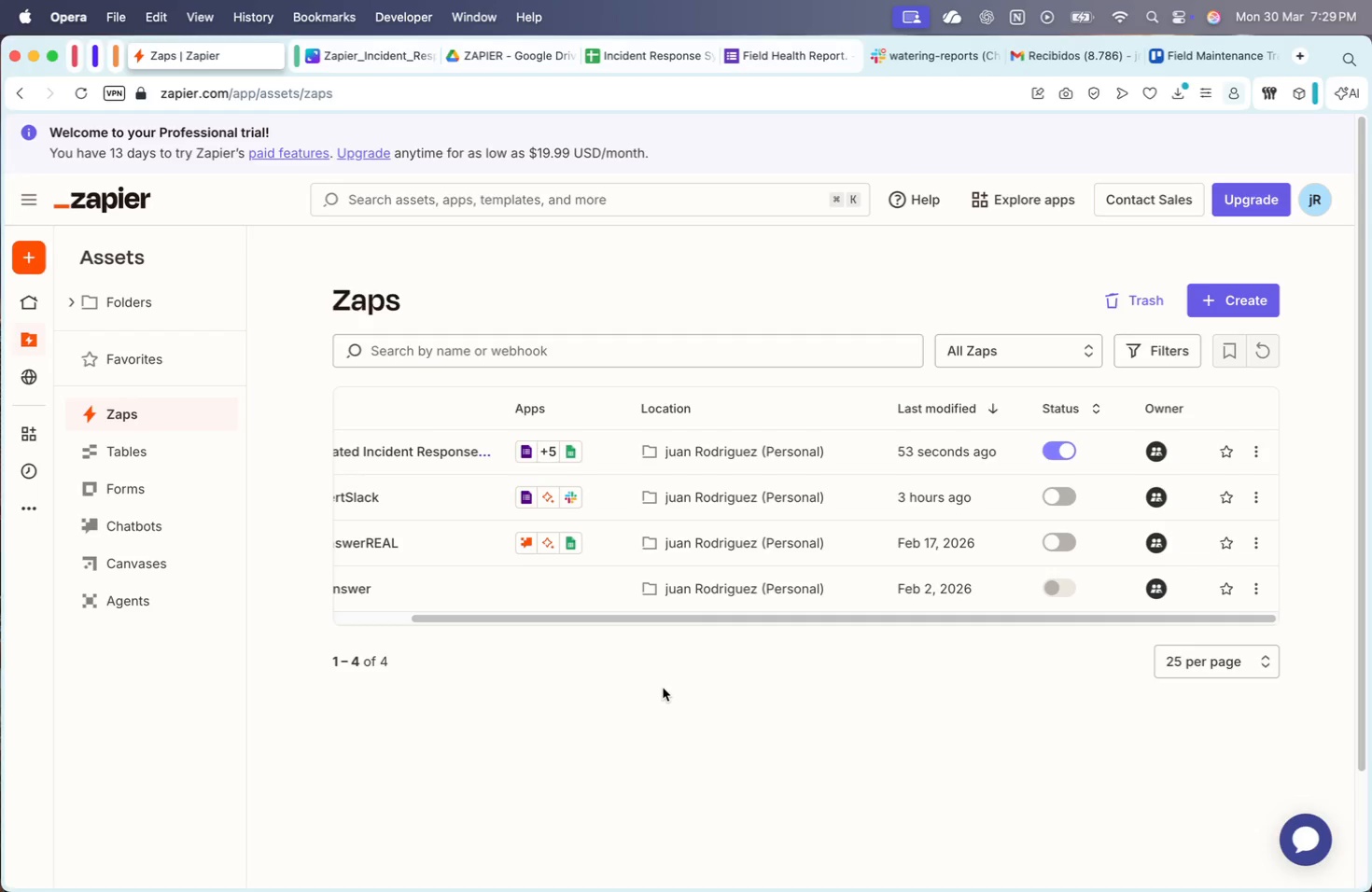 
left_click([408, 448])
 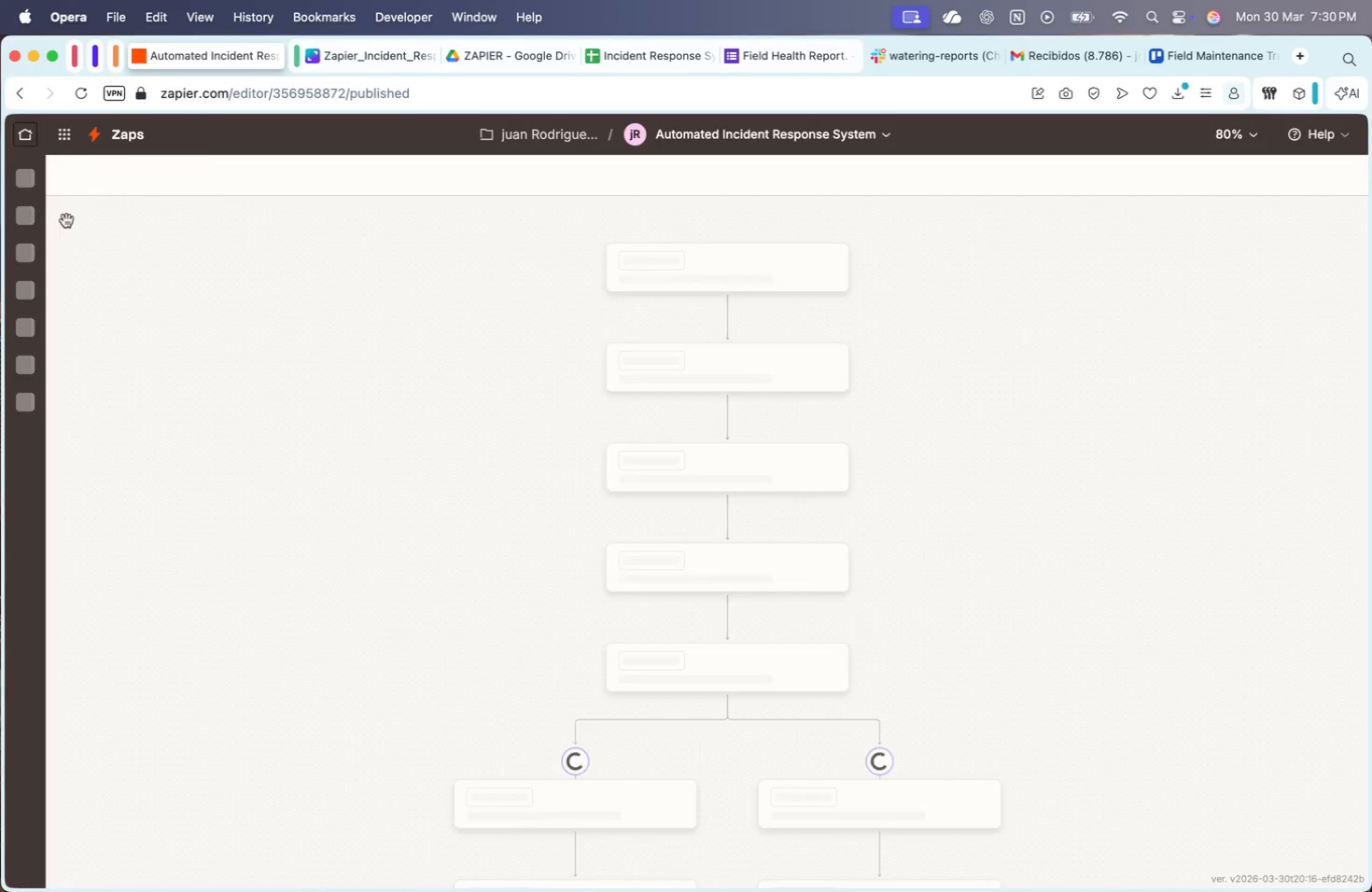 
mouse_move([31, 360])
 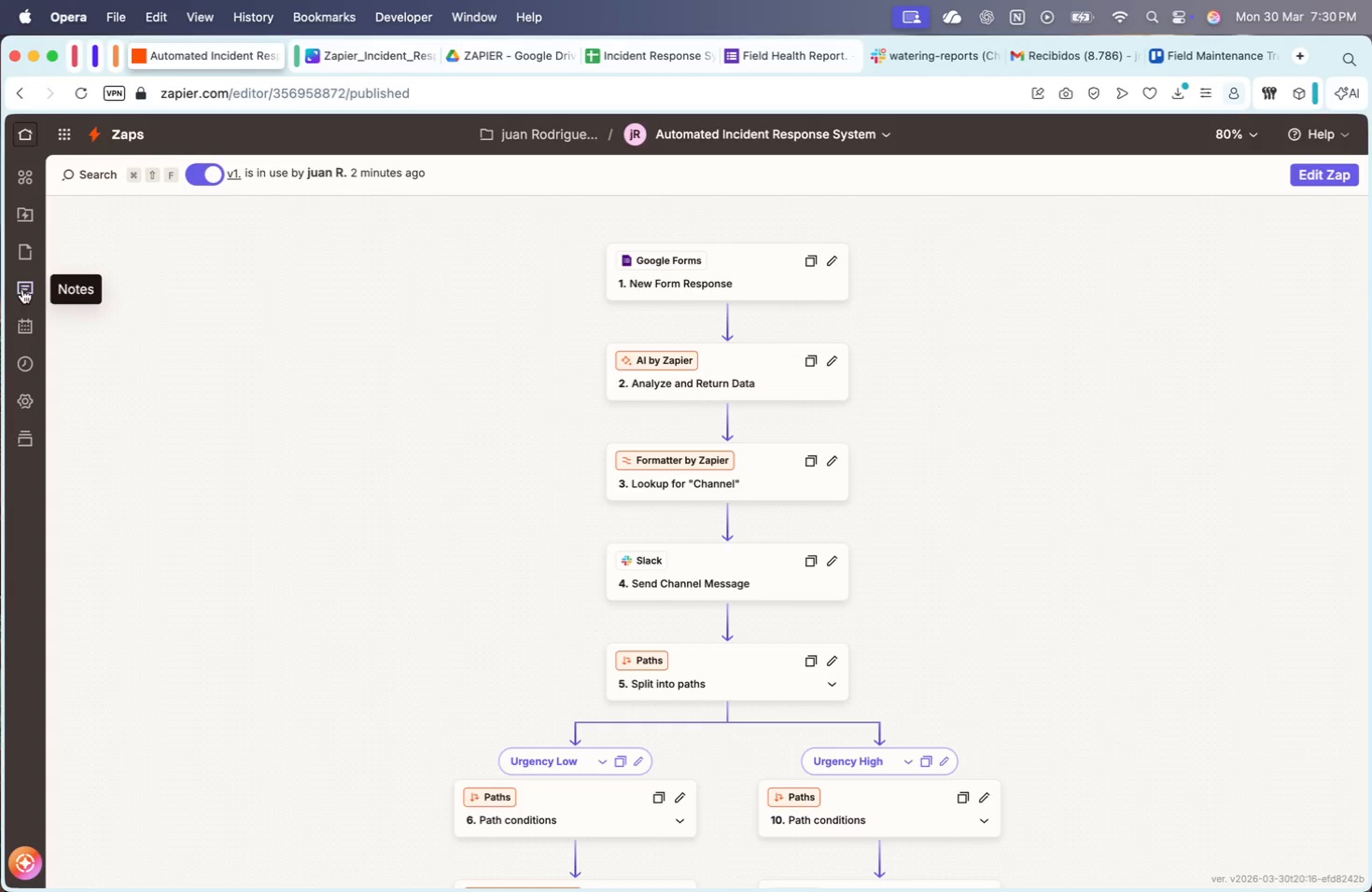 
left_click([26, 243])
 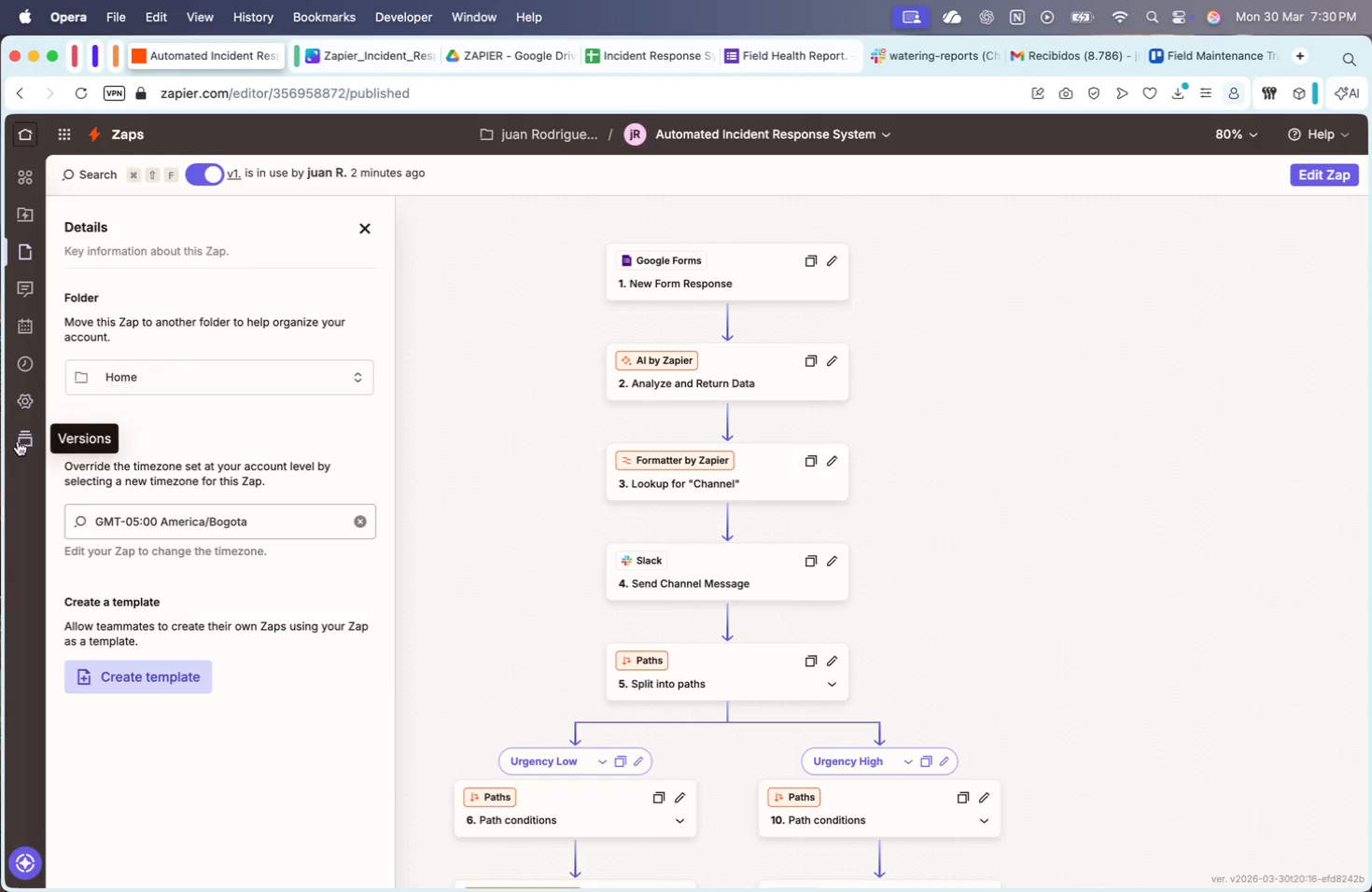 
left_click([25, 403])
 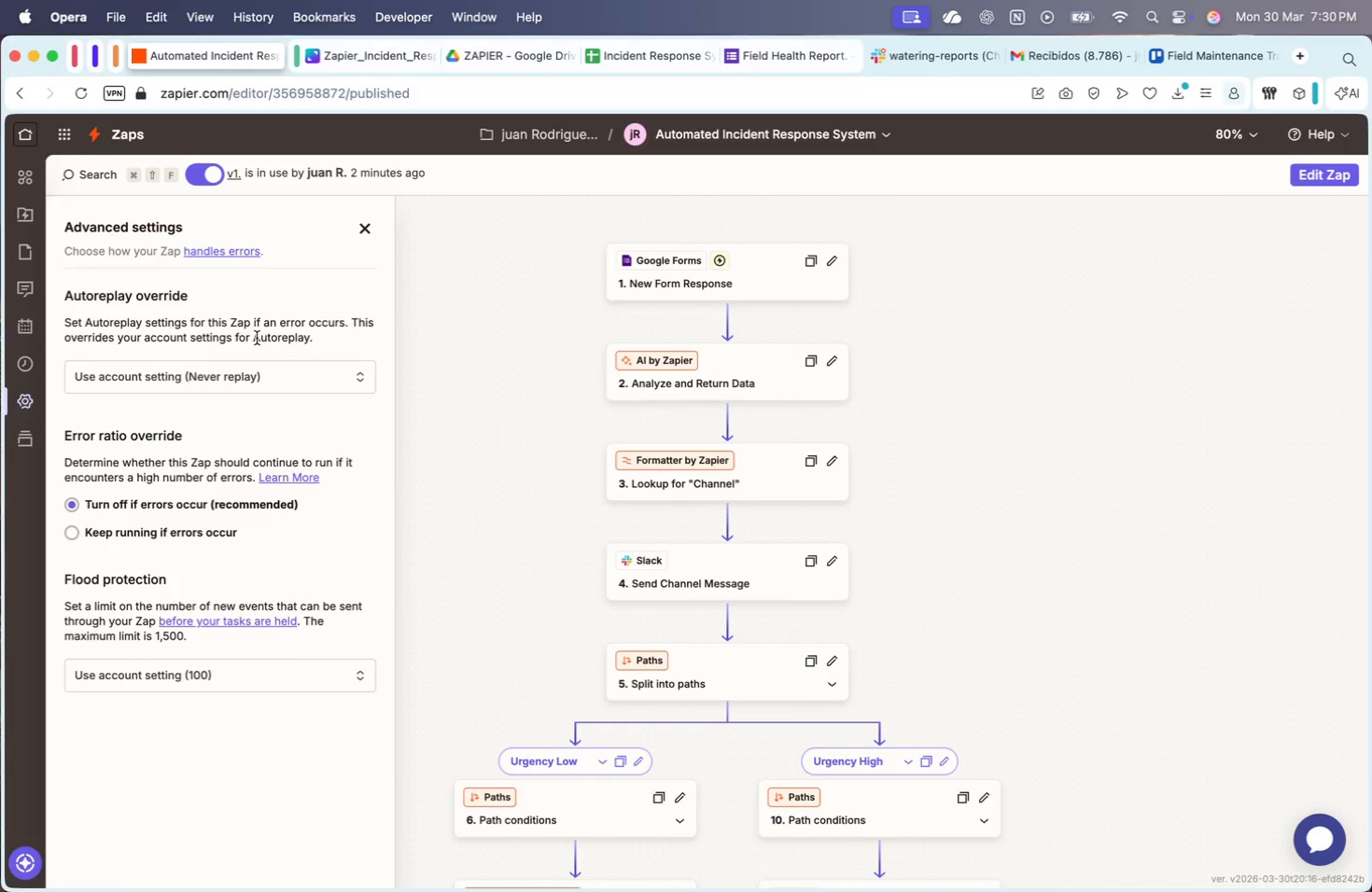 
wait(17.9)
 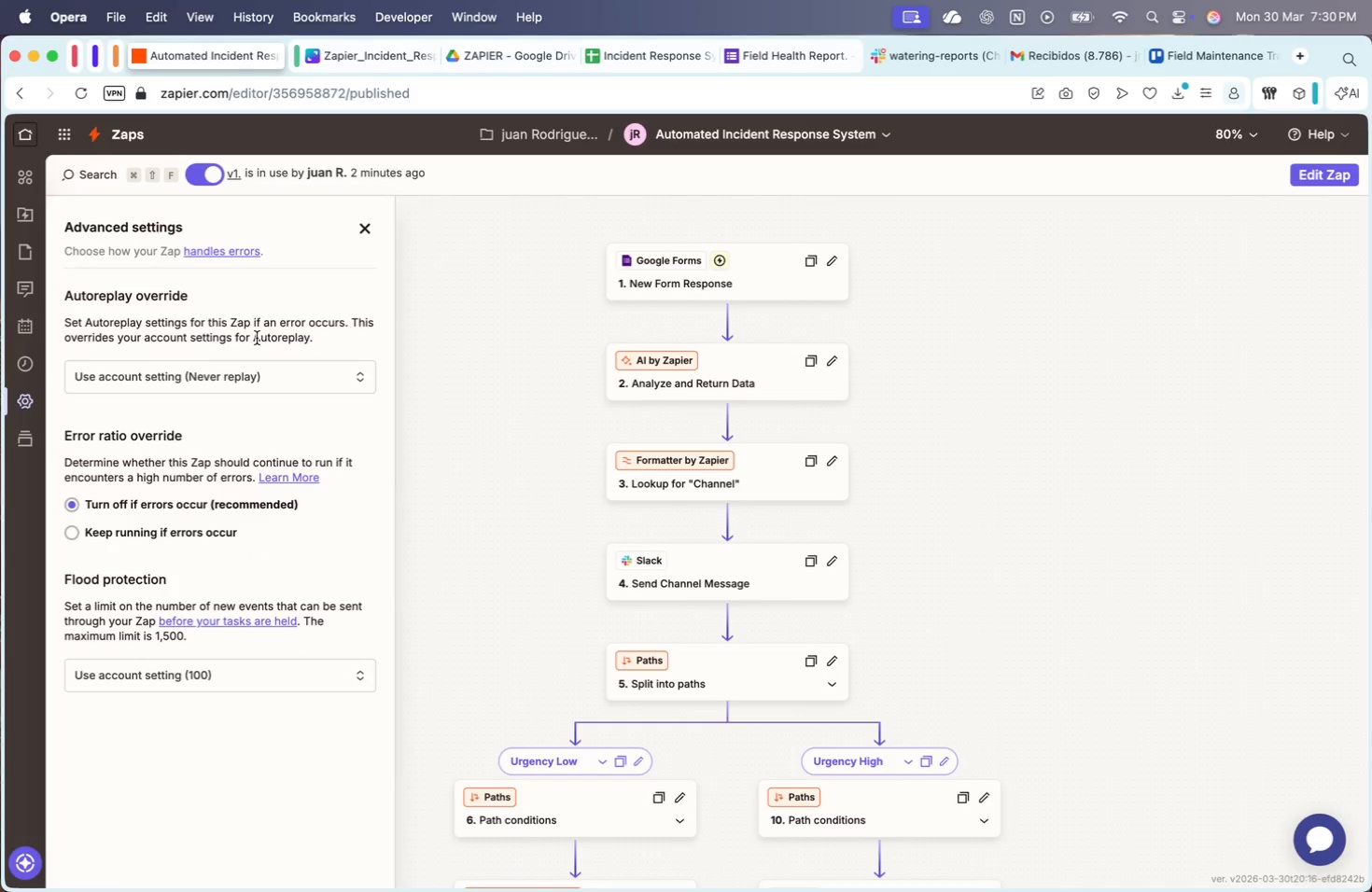 
left_click([25, 244])
 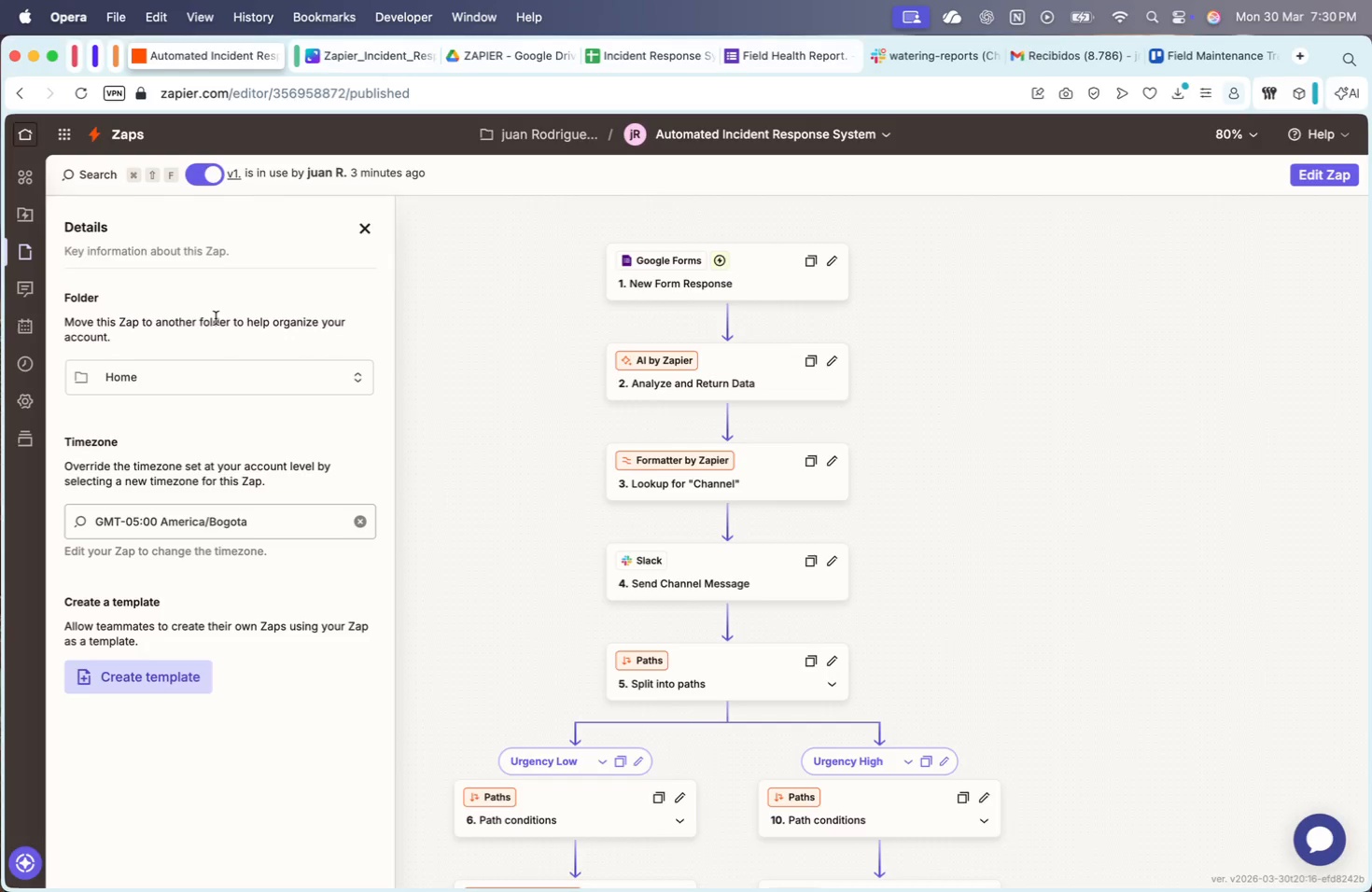 
wait(6.67)
 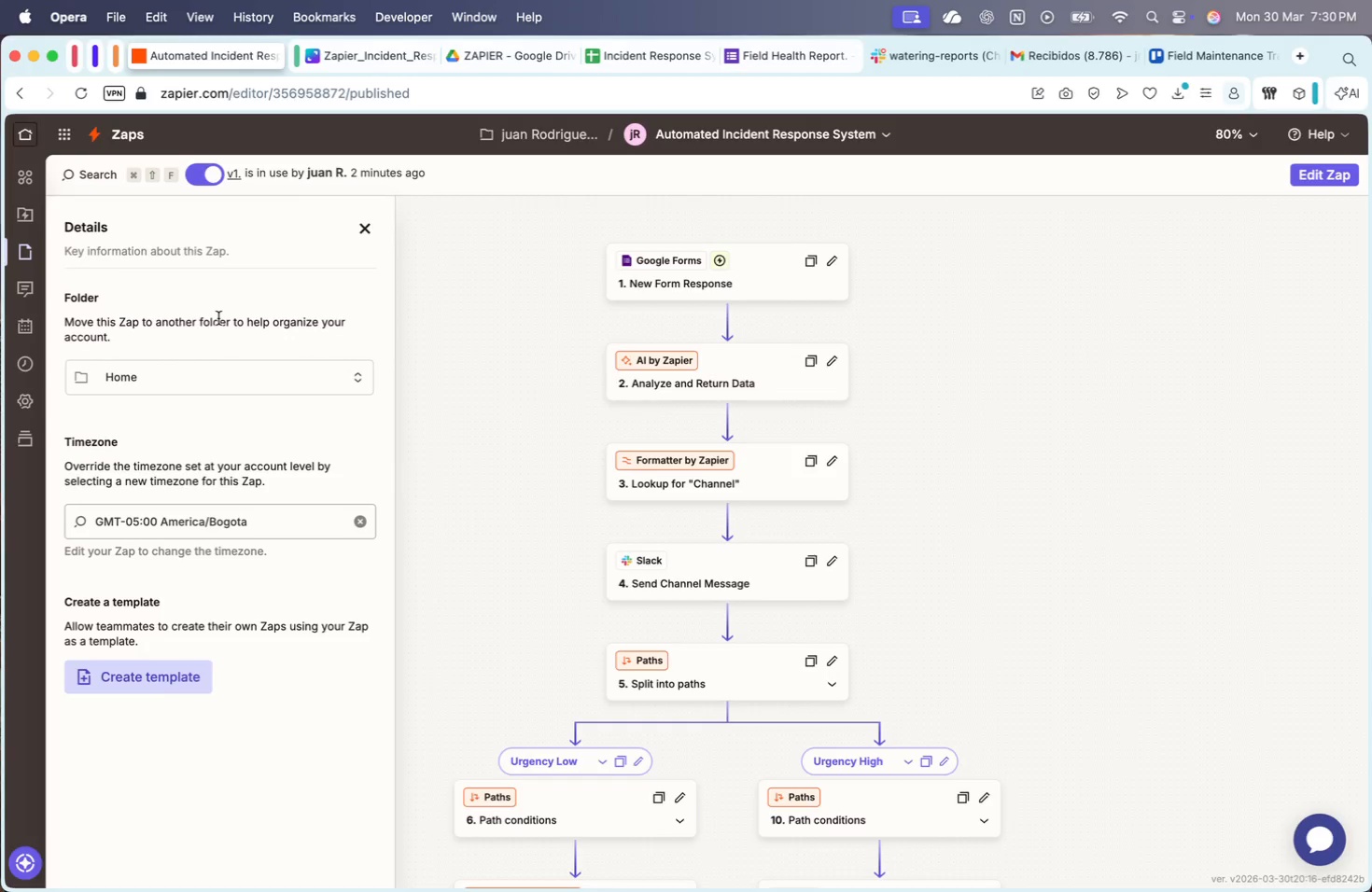 
left_click([165, 670])
 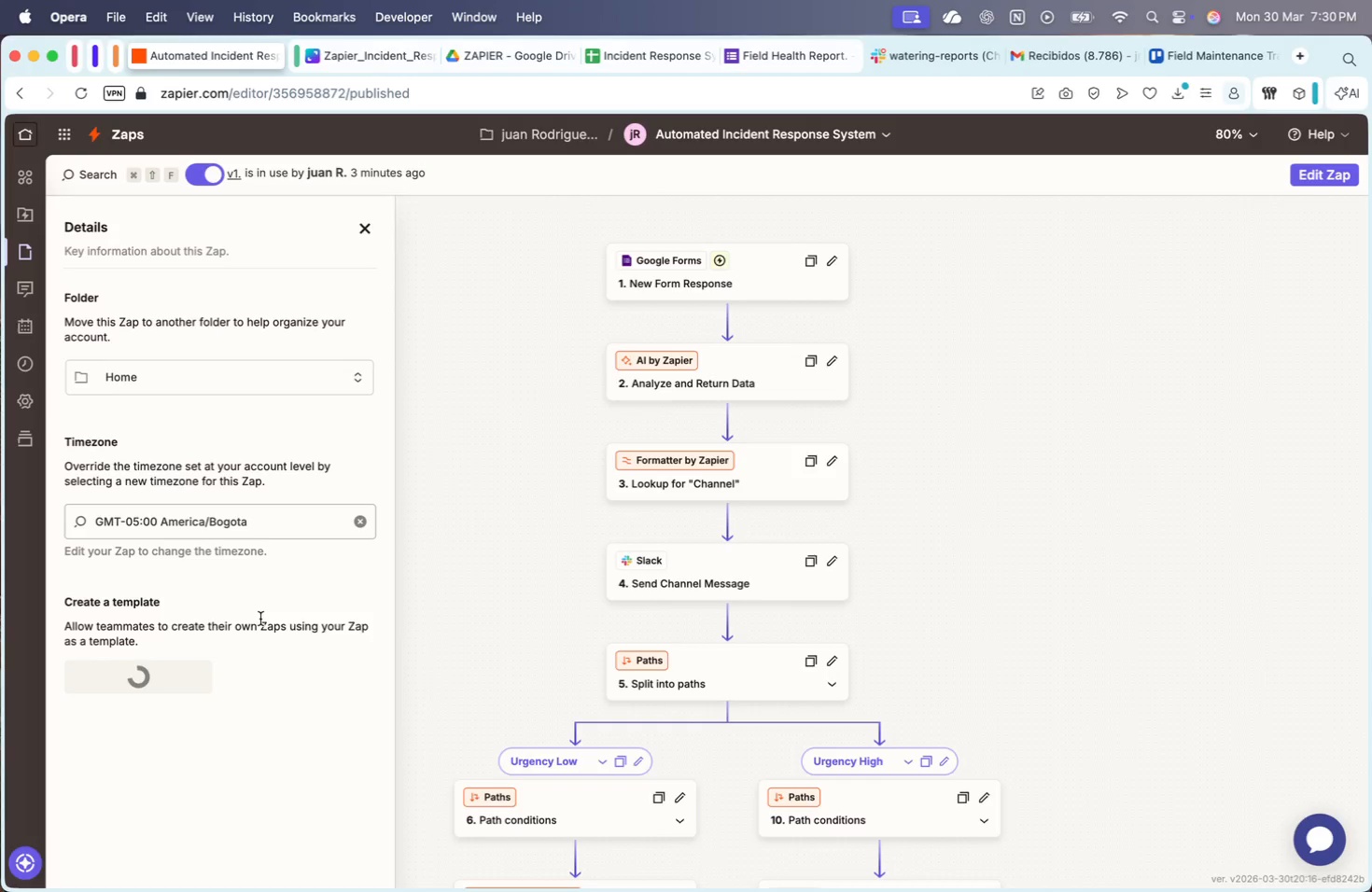 
scroll: coordinate [269, 619], scroll_direction: down, amount: 2.0
 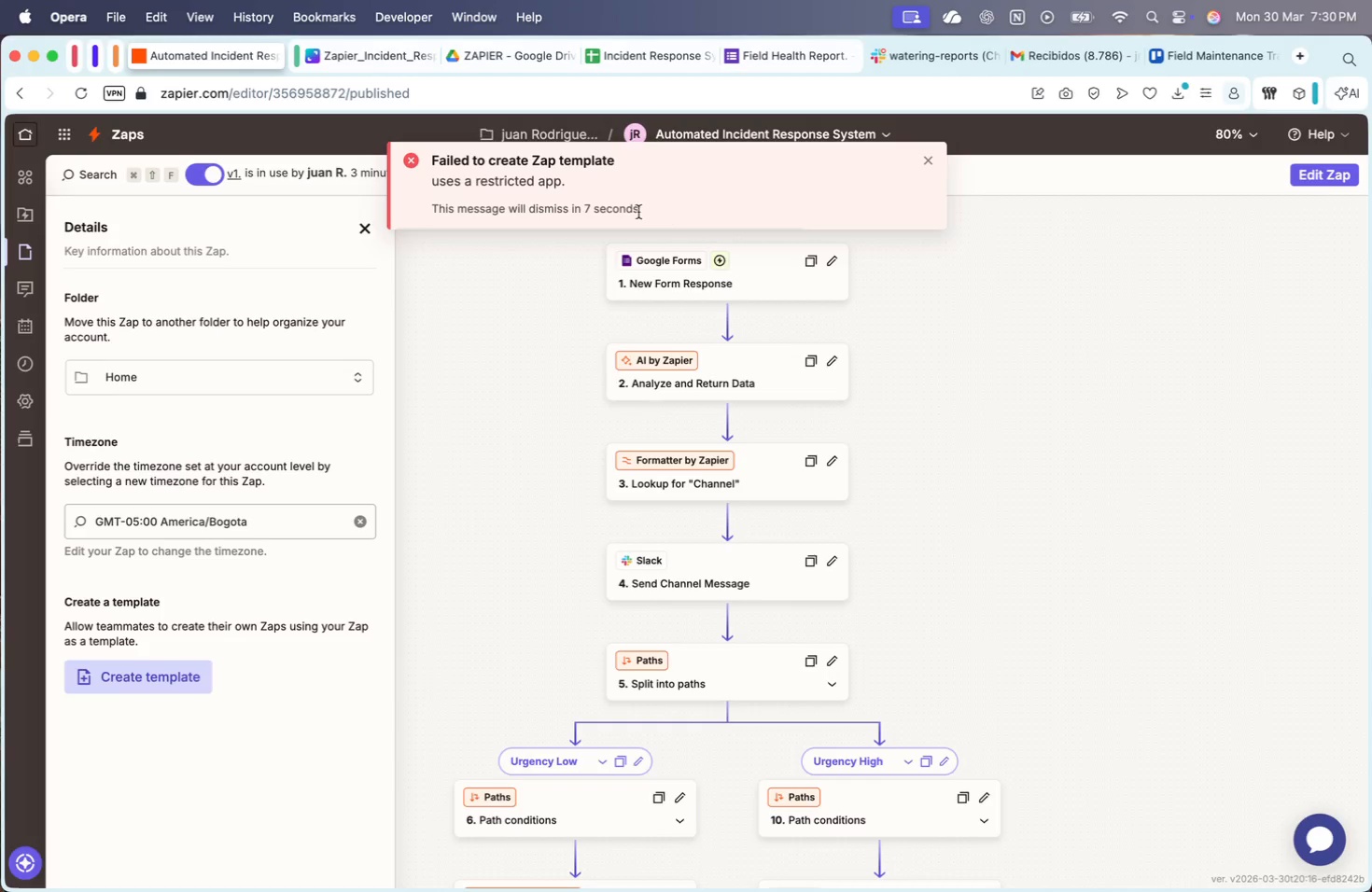 
left_click([935, 154])
 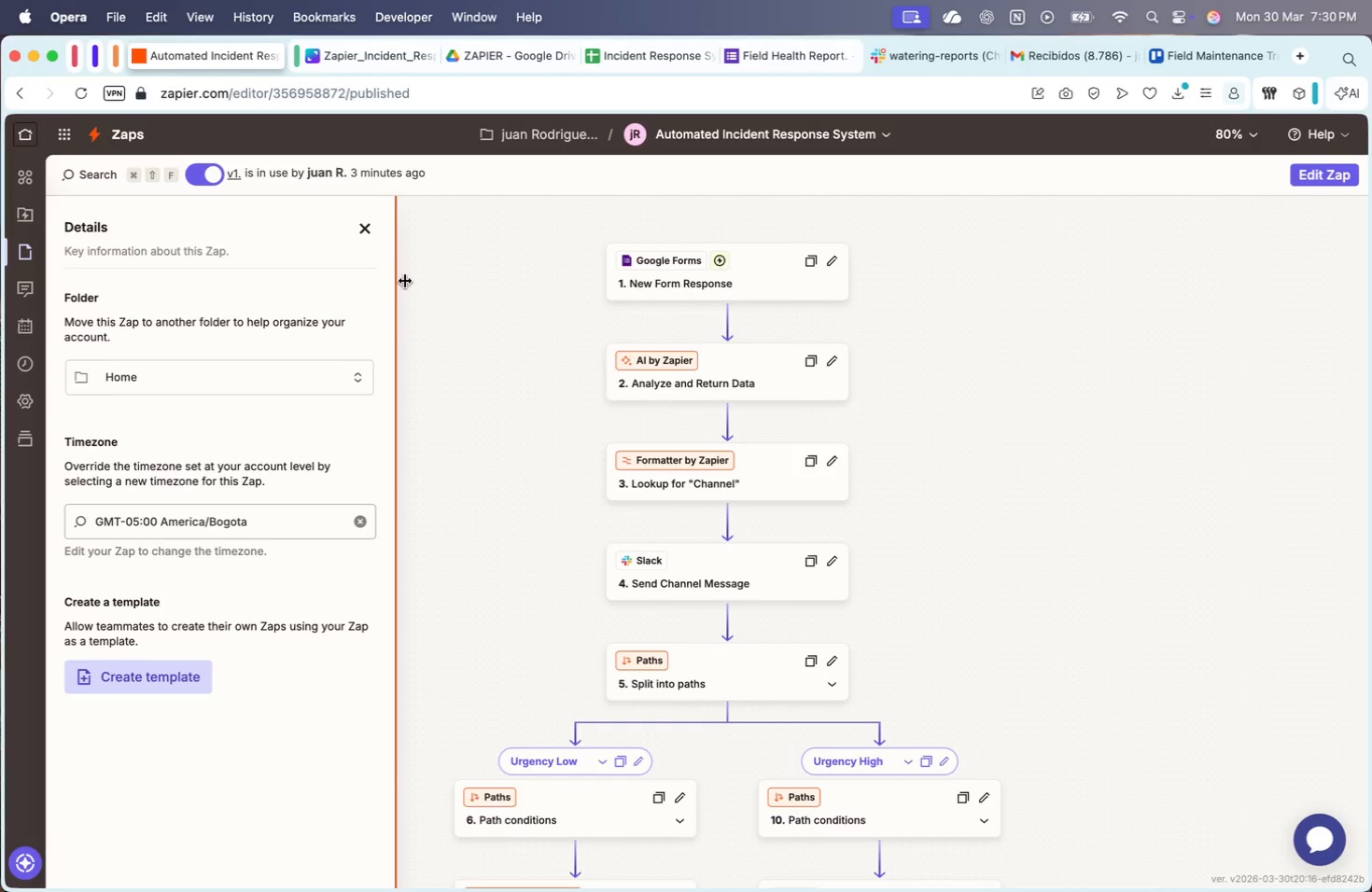 
wait(7.13)
 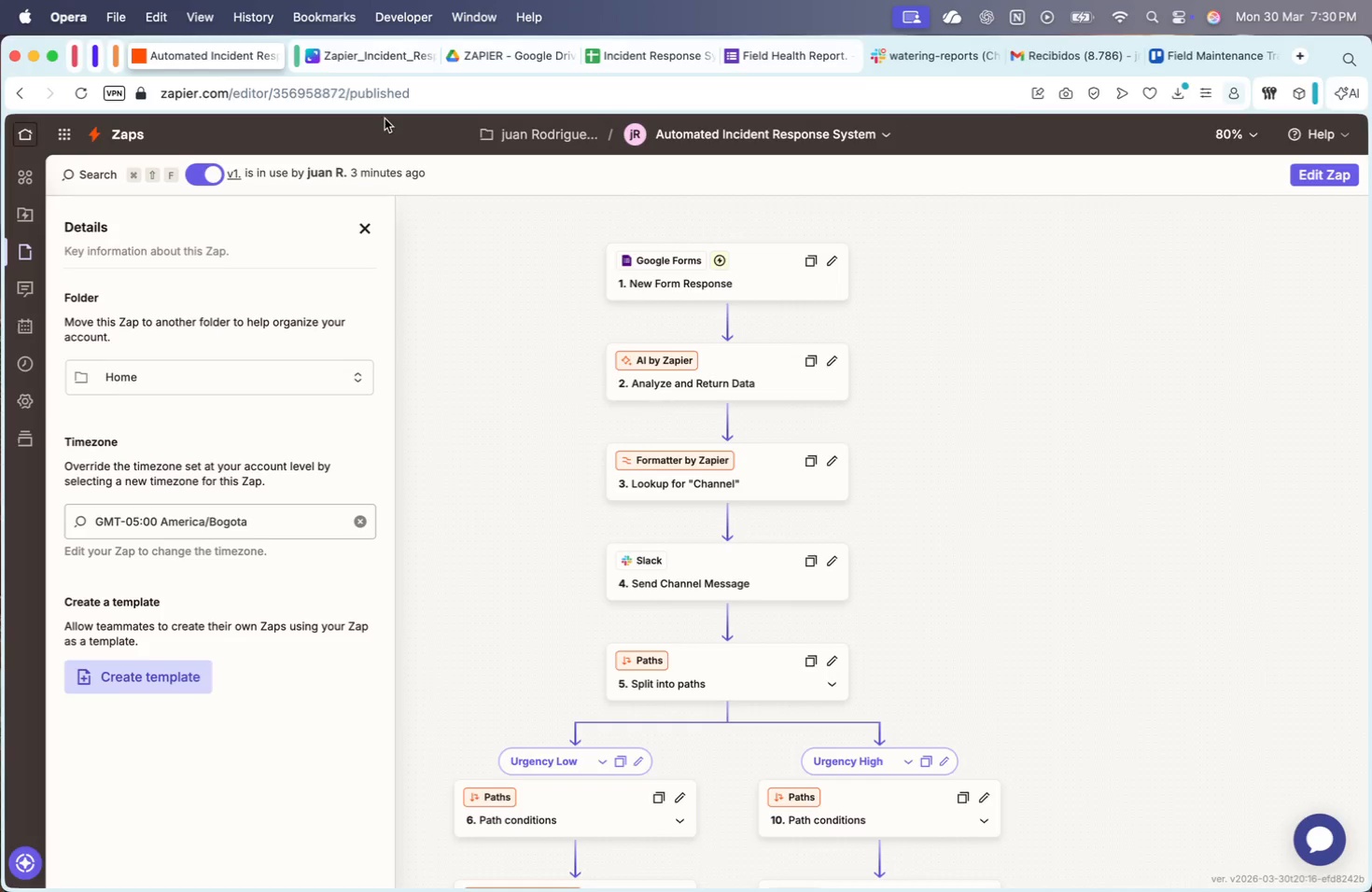 
scroll: coordinate [1068, 523], scroll_direction: down, amount: 26.0
 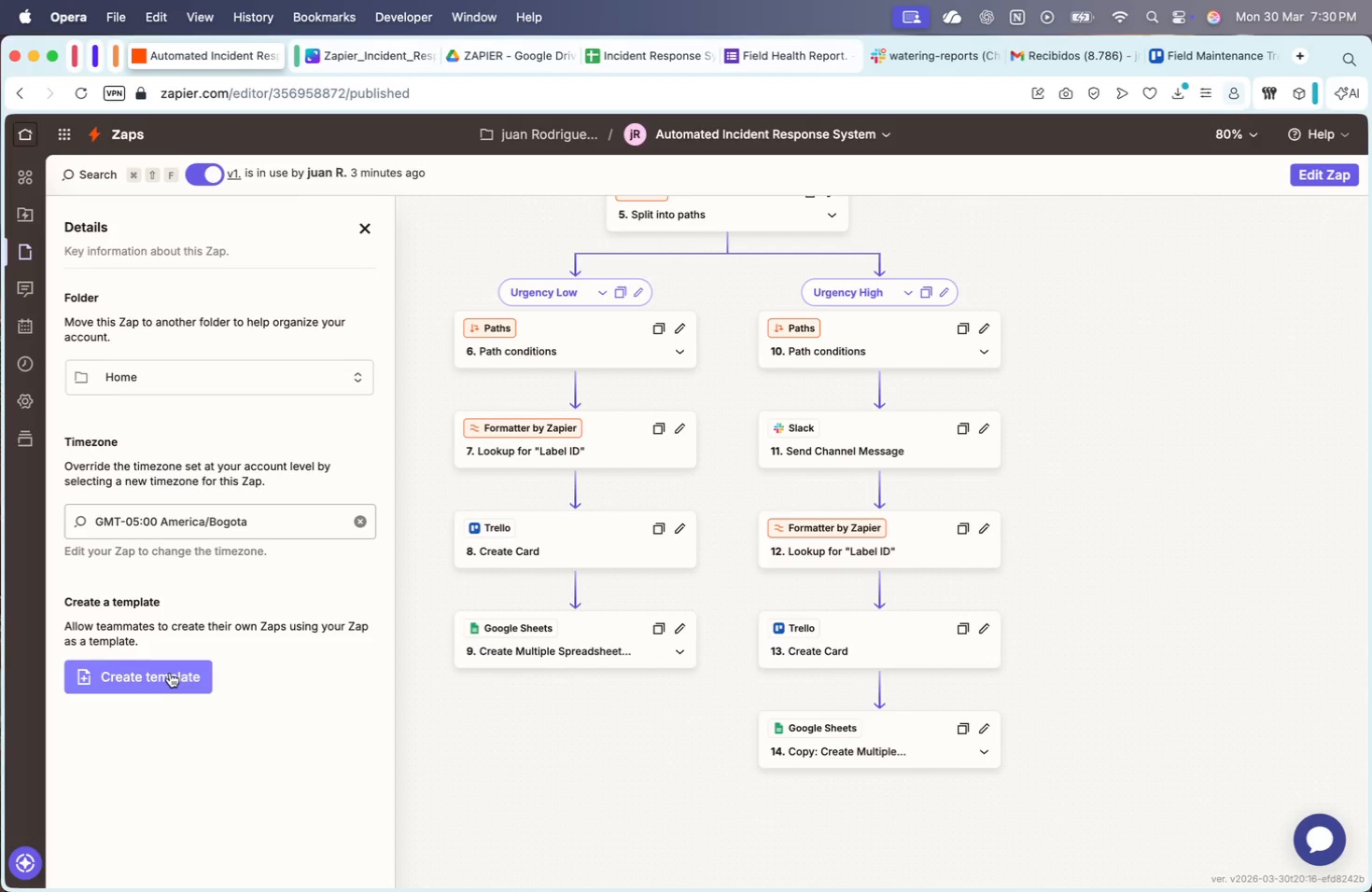 
left_click([174, 674])
 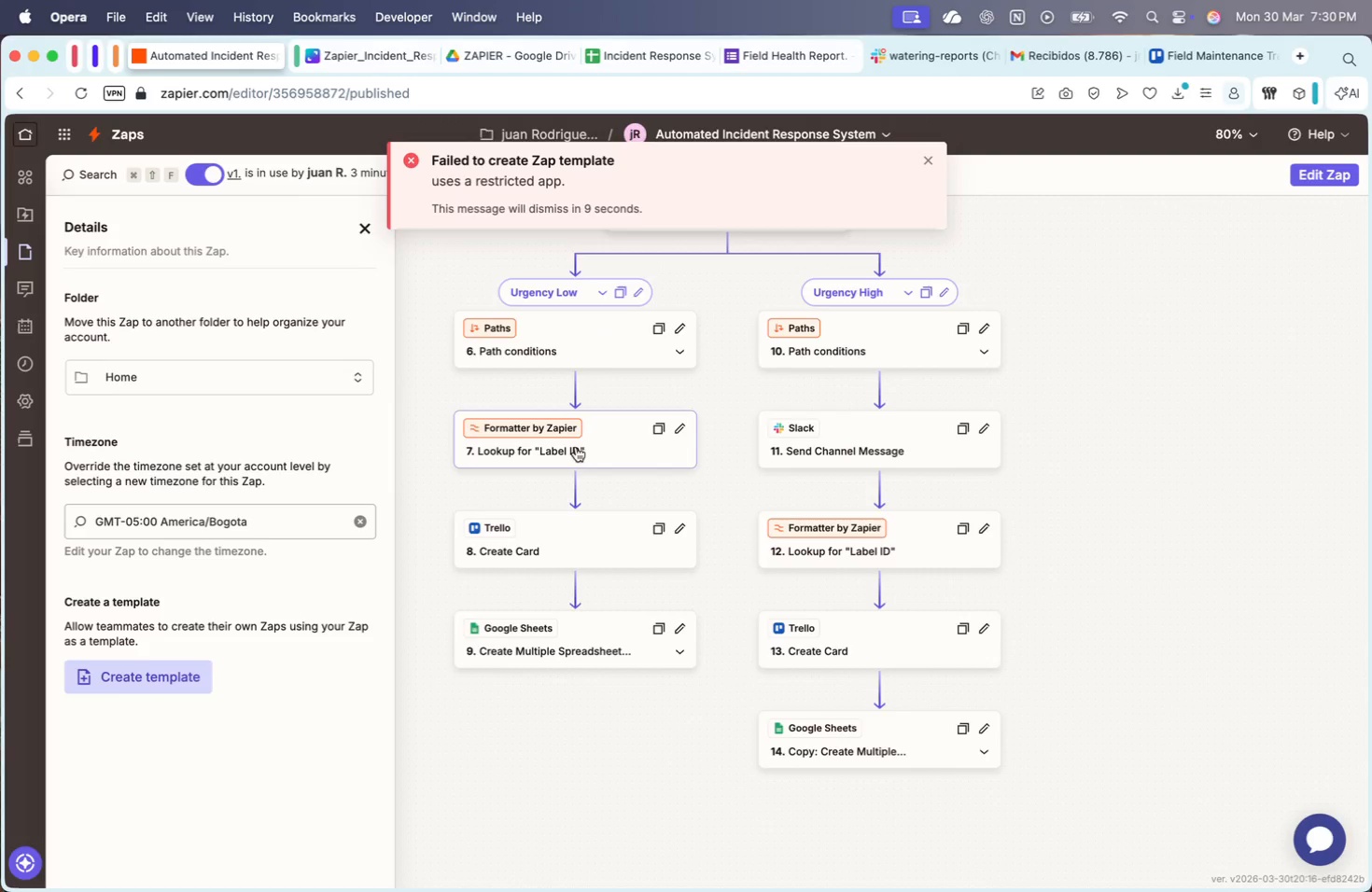 
scroll: coordinate [595, 277], scroll_direction: up, amount: 10.0
 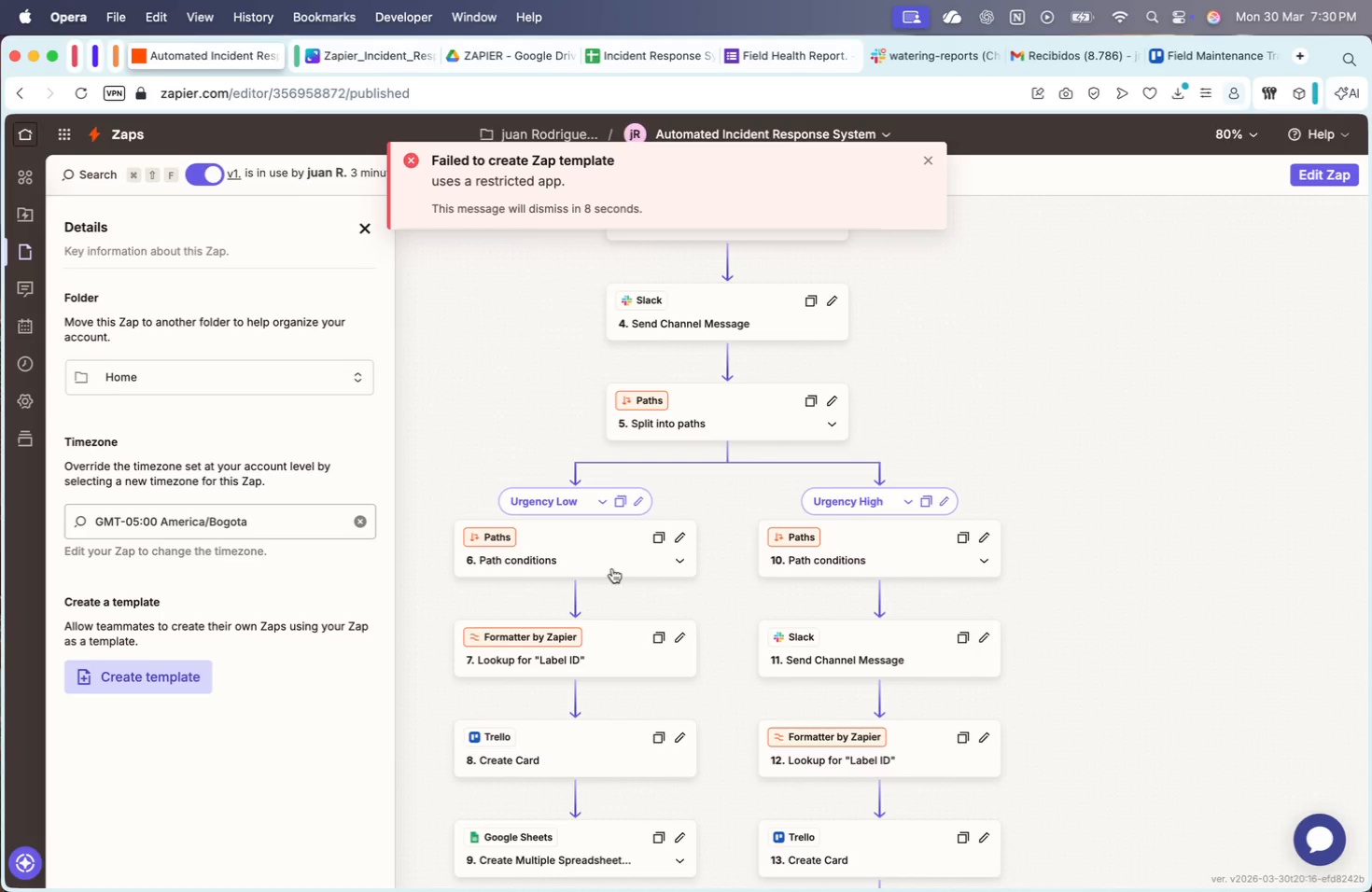 
scroll: coordinate [609, 580], scroll_direction: down, amount: 4.0
 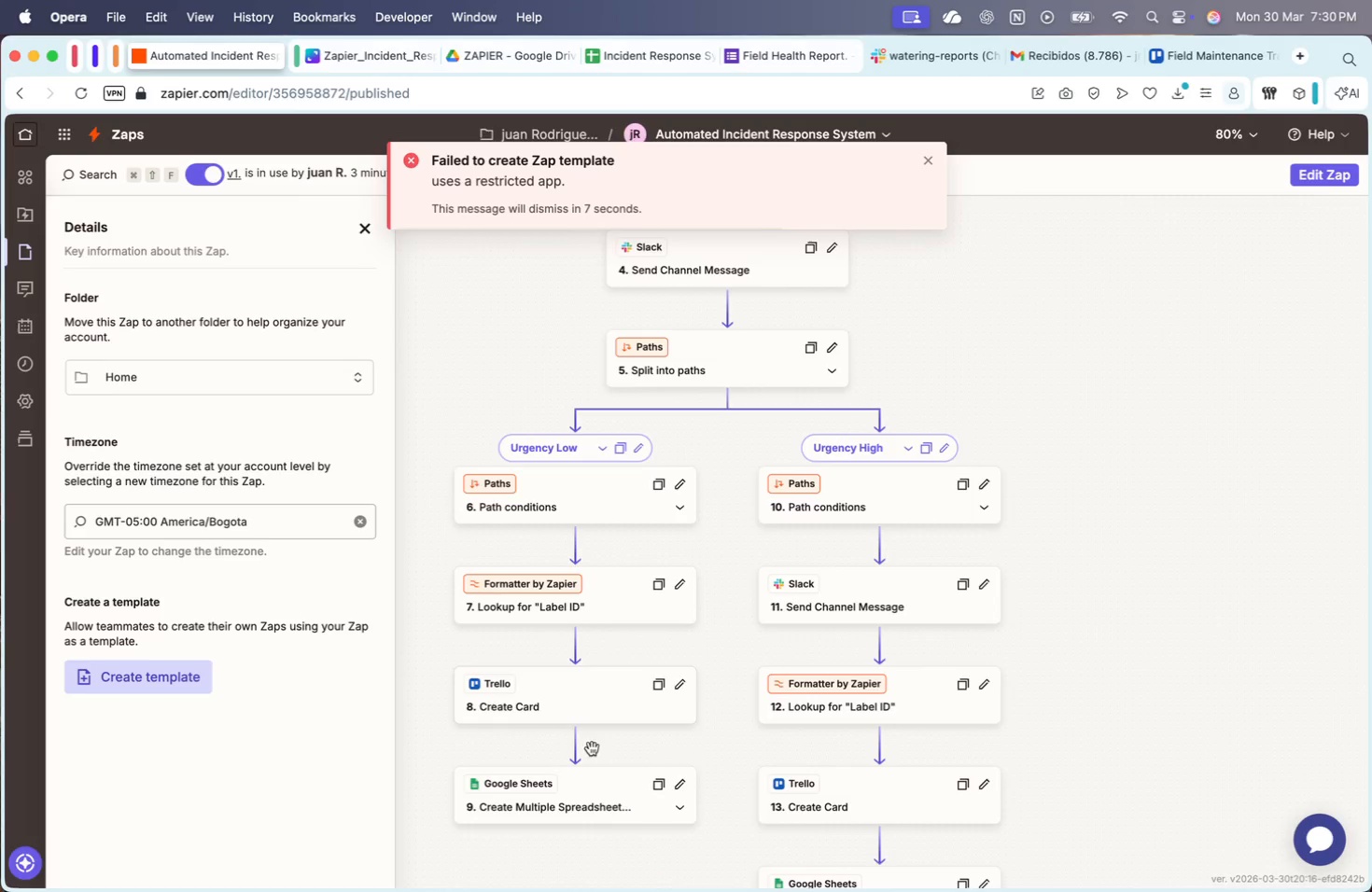 
scroll: coordinate [867, 672], scroll_direction: up, amount: 23.0
 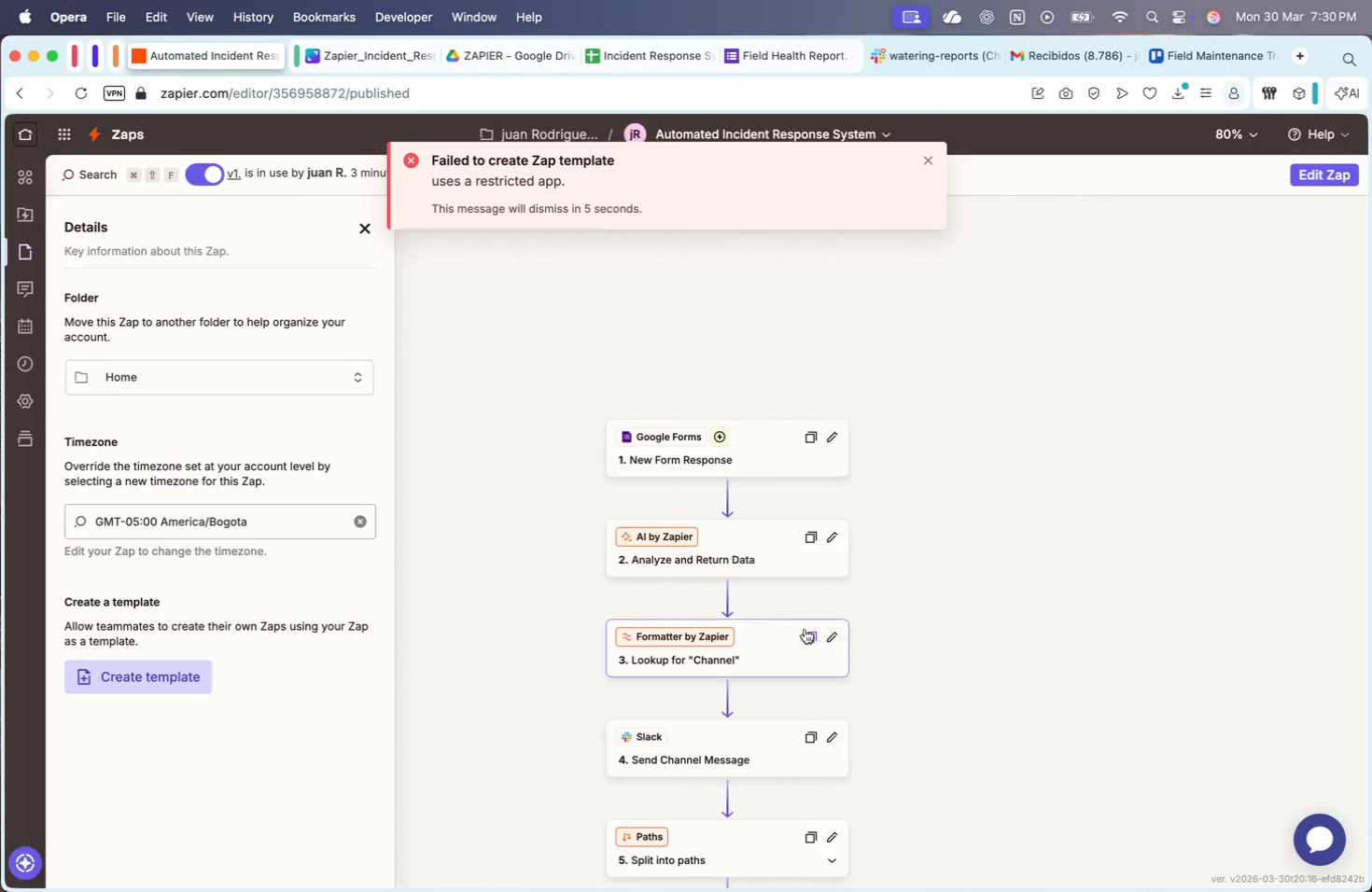 
scroll: coordinate [776, 613], scroll_direction: down, amount: 1.0
 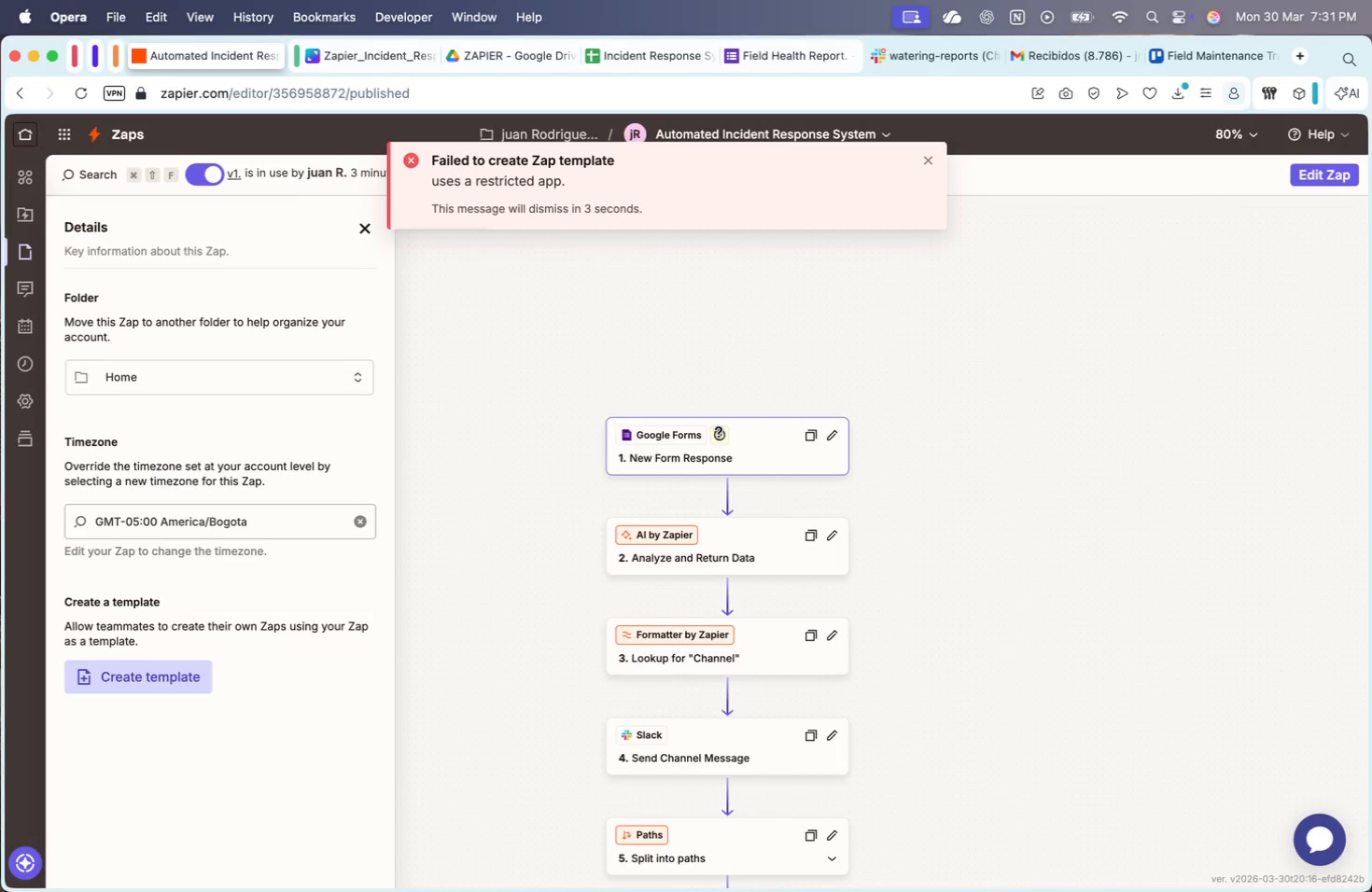 
left_click([719, 433])
 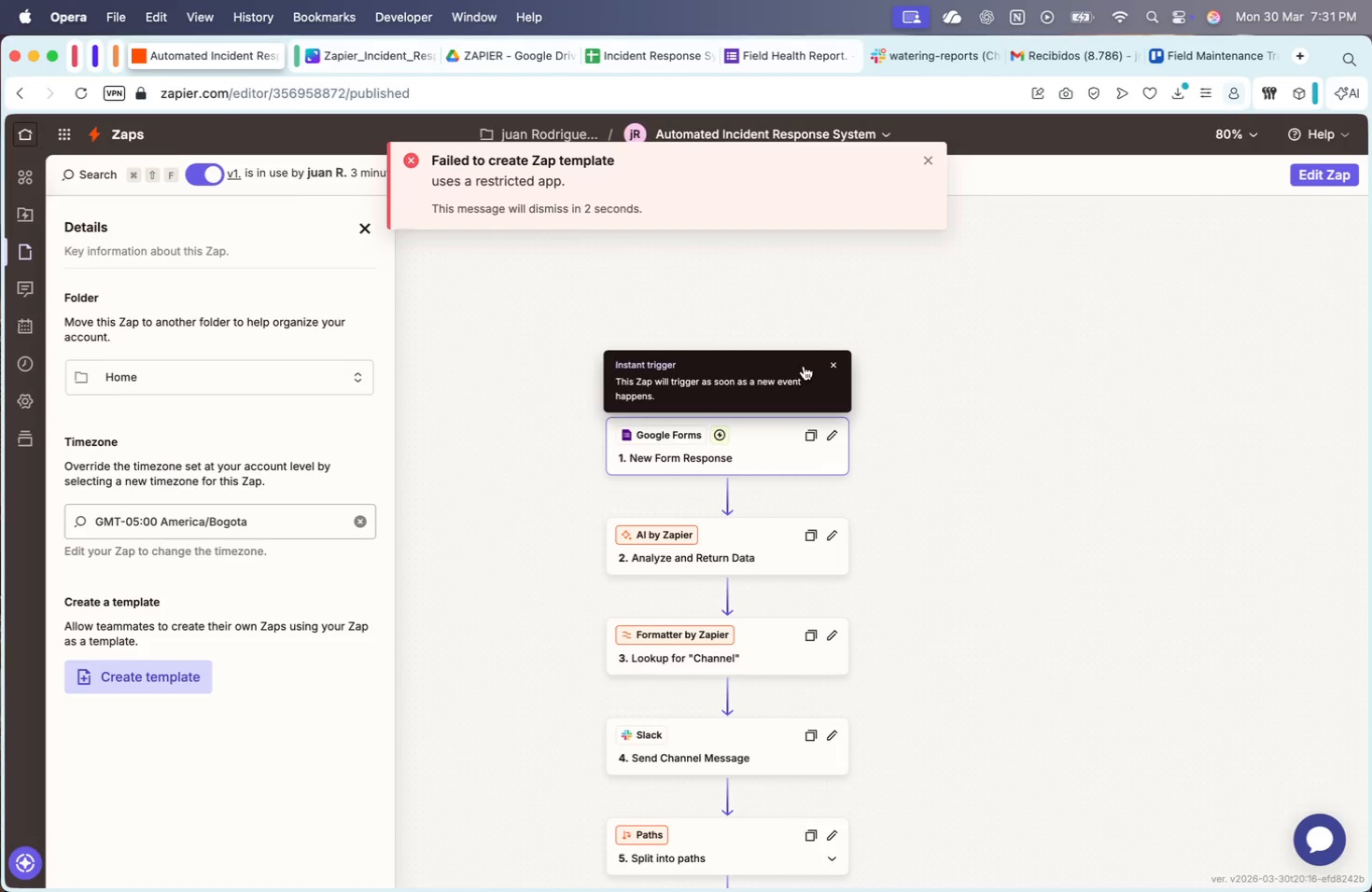 
left_click([833, 363])
 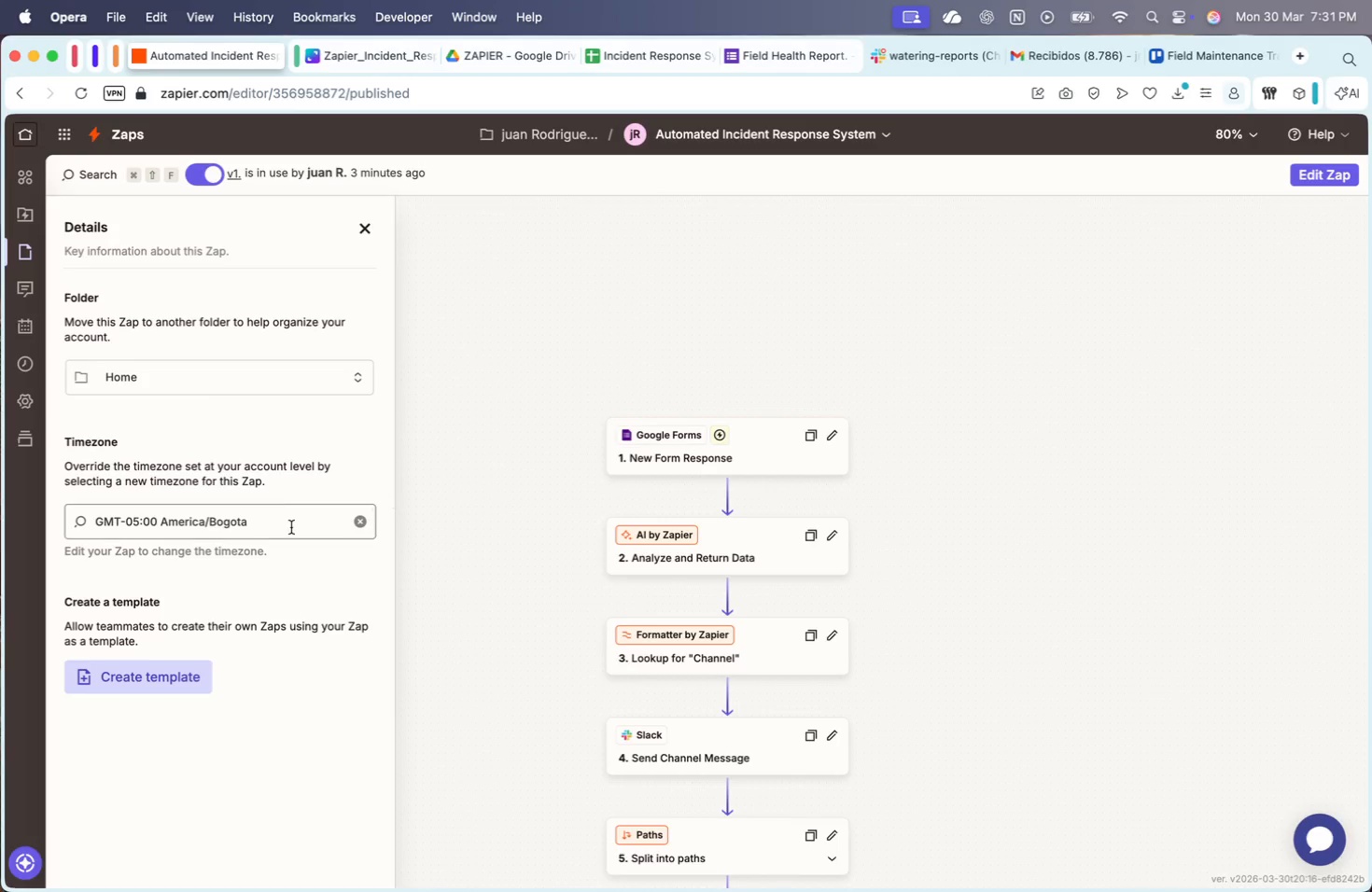 
scroll: coordinate [192, 636], scroll_direction: down, amount: 2.0
 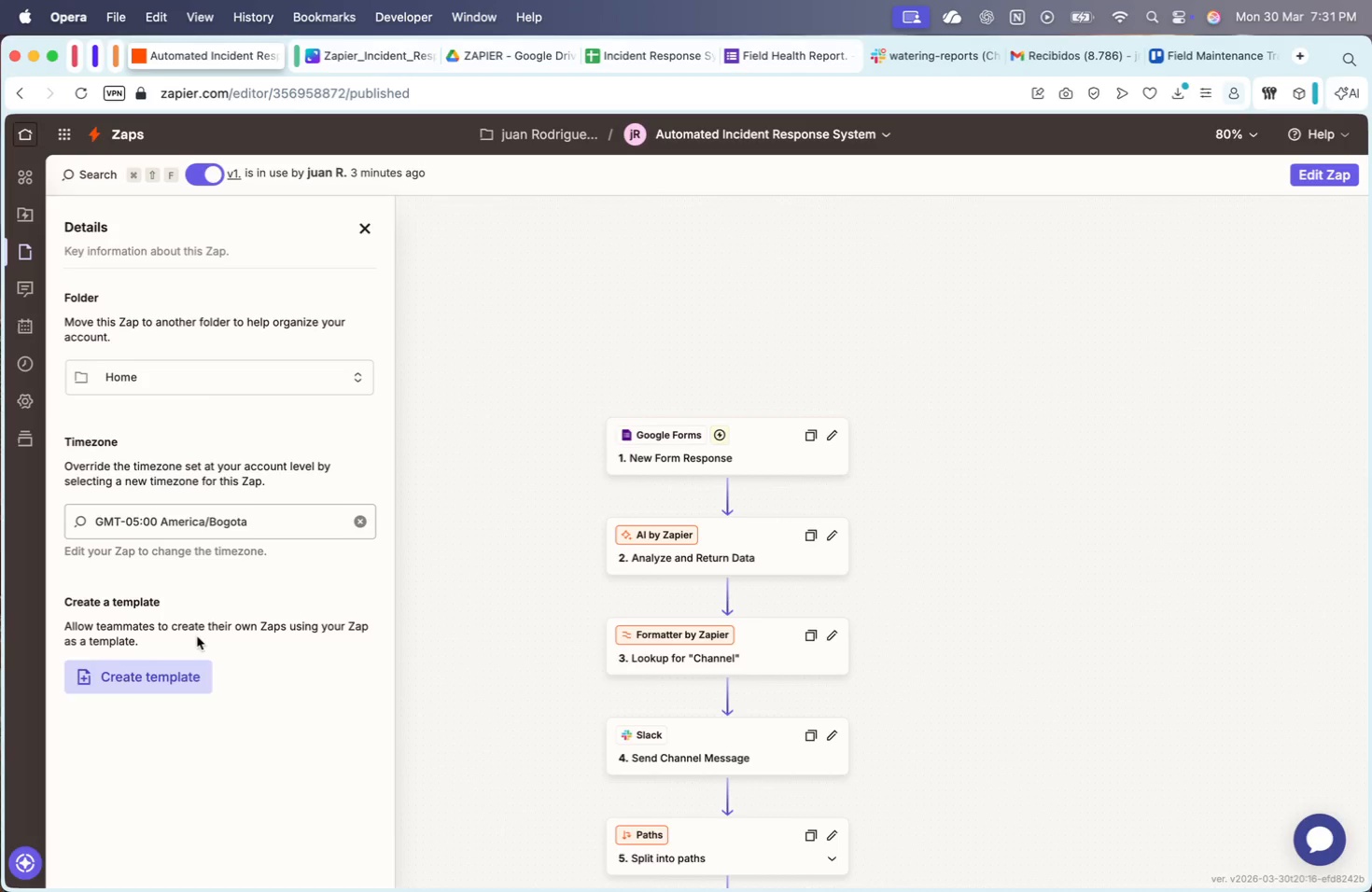 
mouse_move([188, 655])
 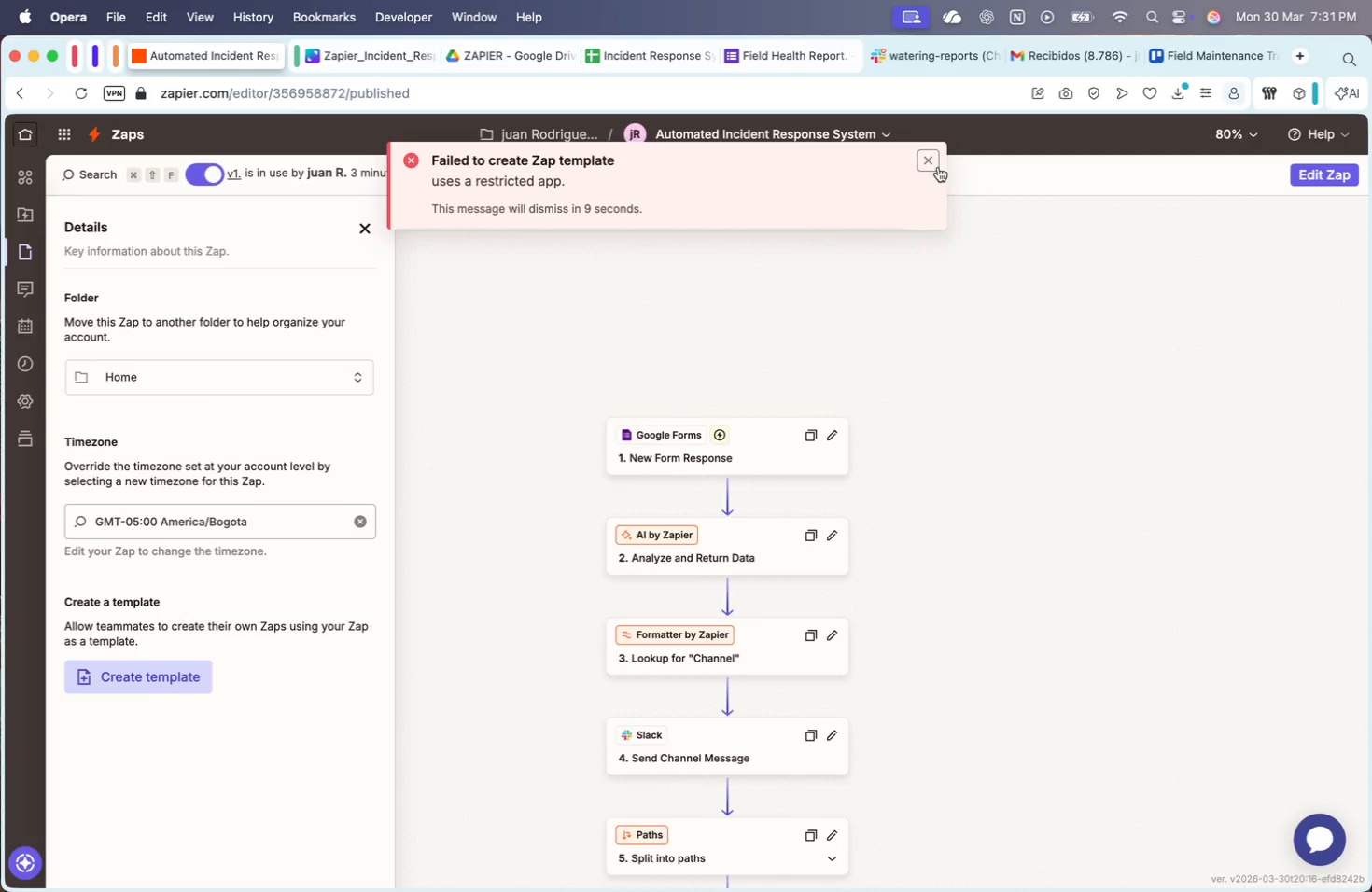 
scroll: coordinate [640, 750], scroll_direction: down, amount: 36.0
 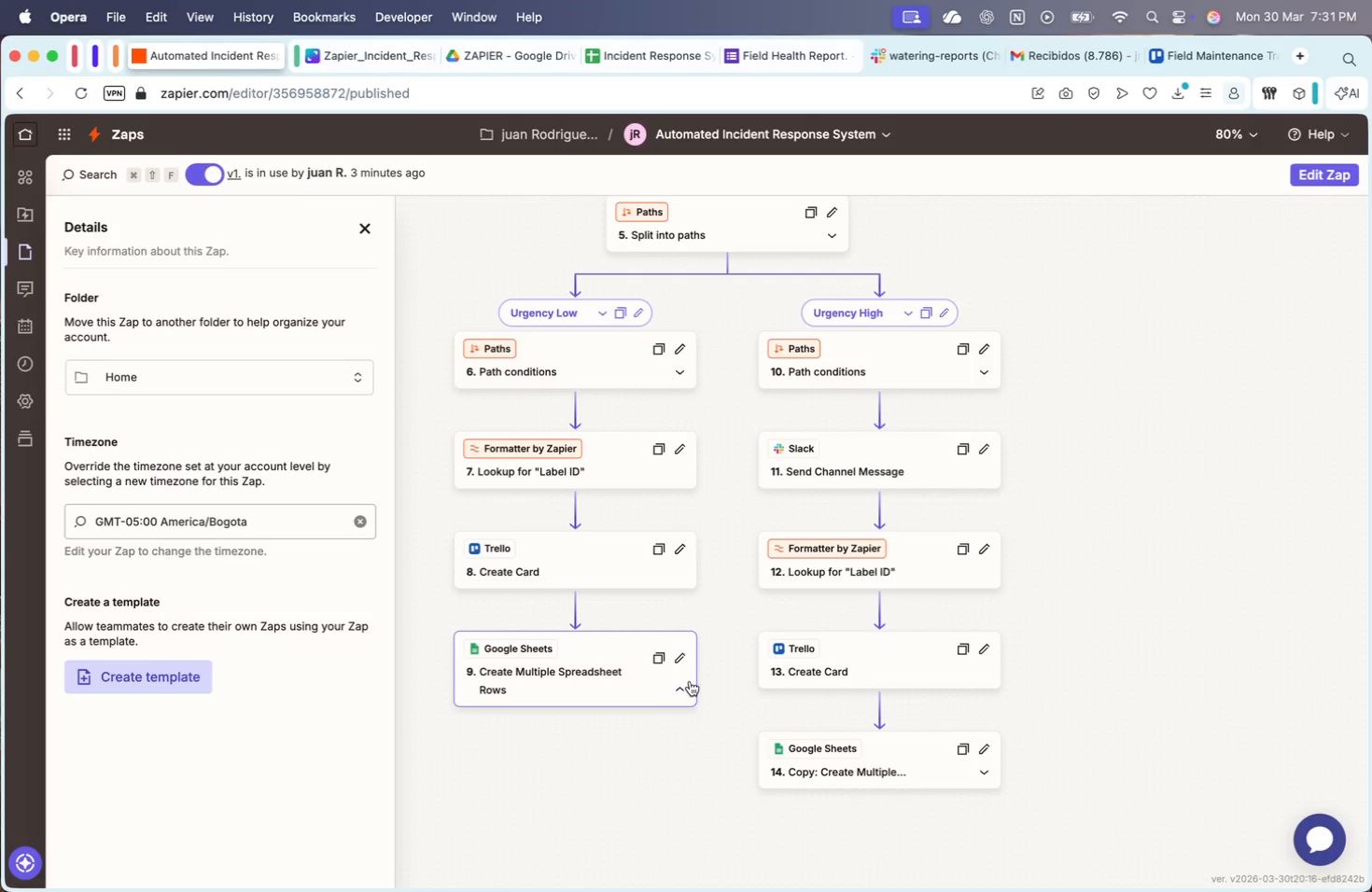 
left_click([684, 686])